 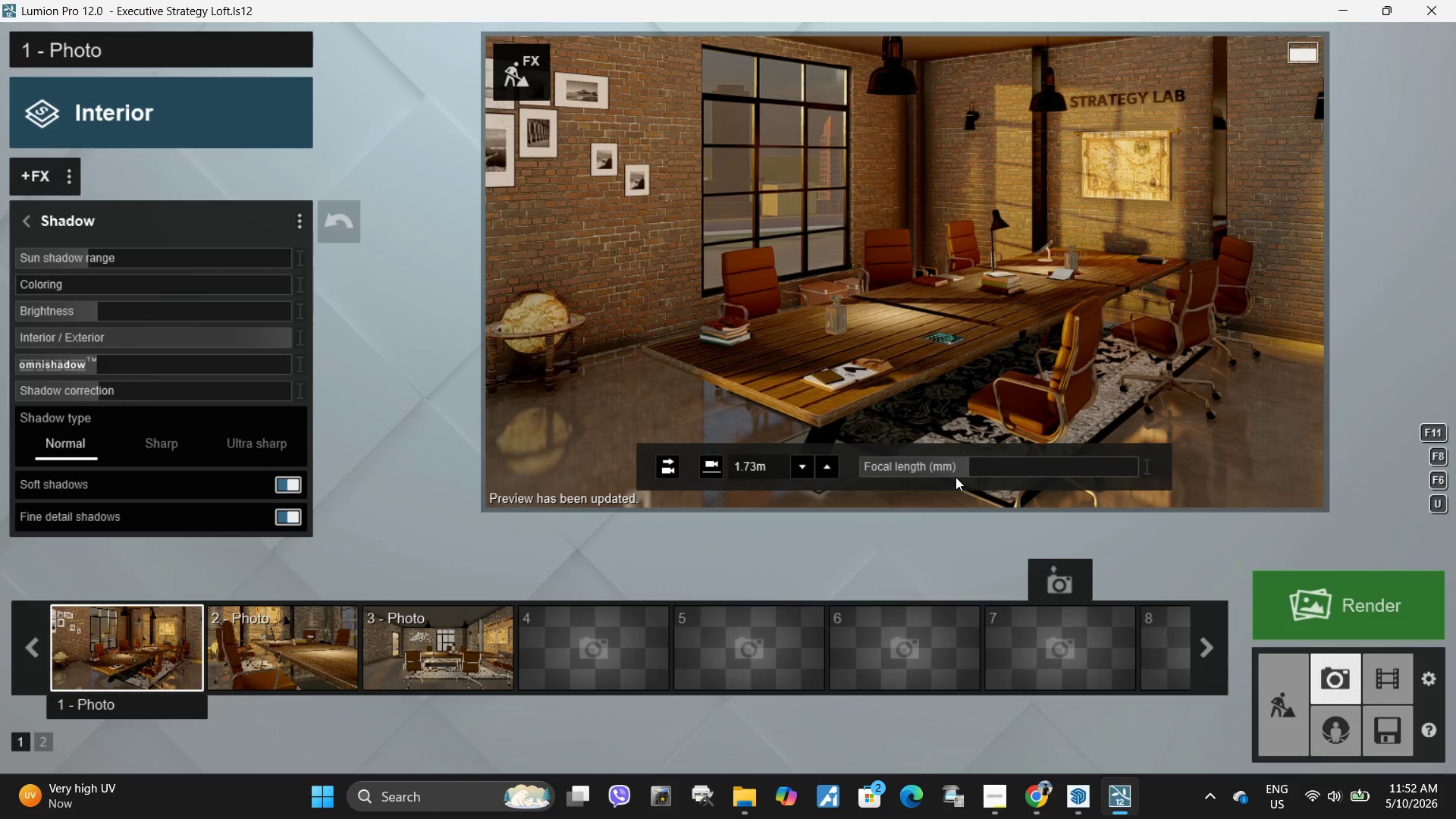 
double_click([952, 424])
 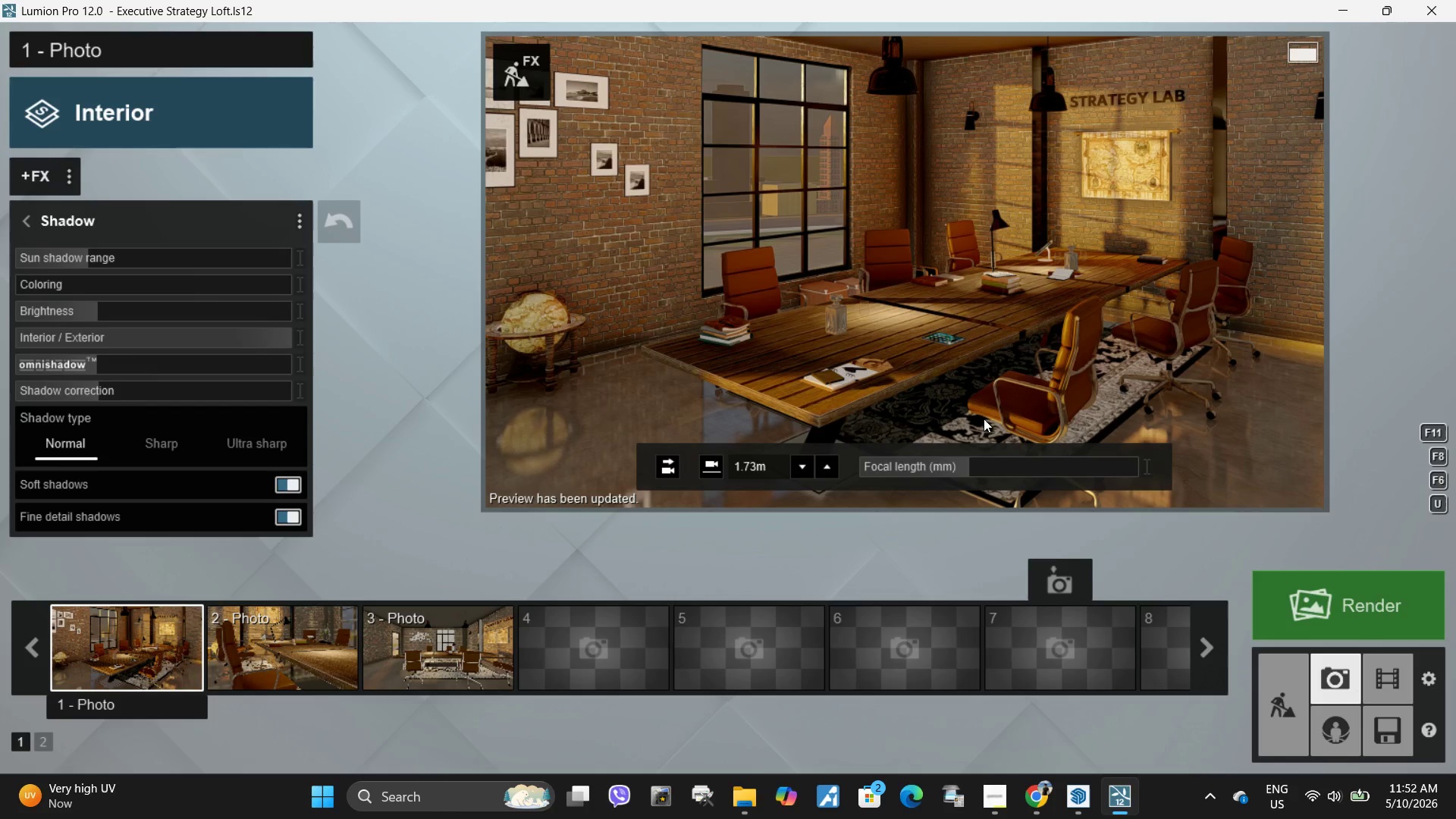 
left_click([943, 309])
 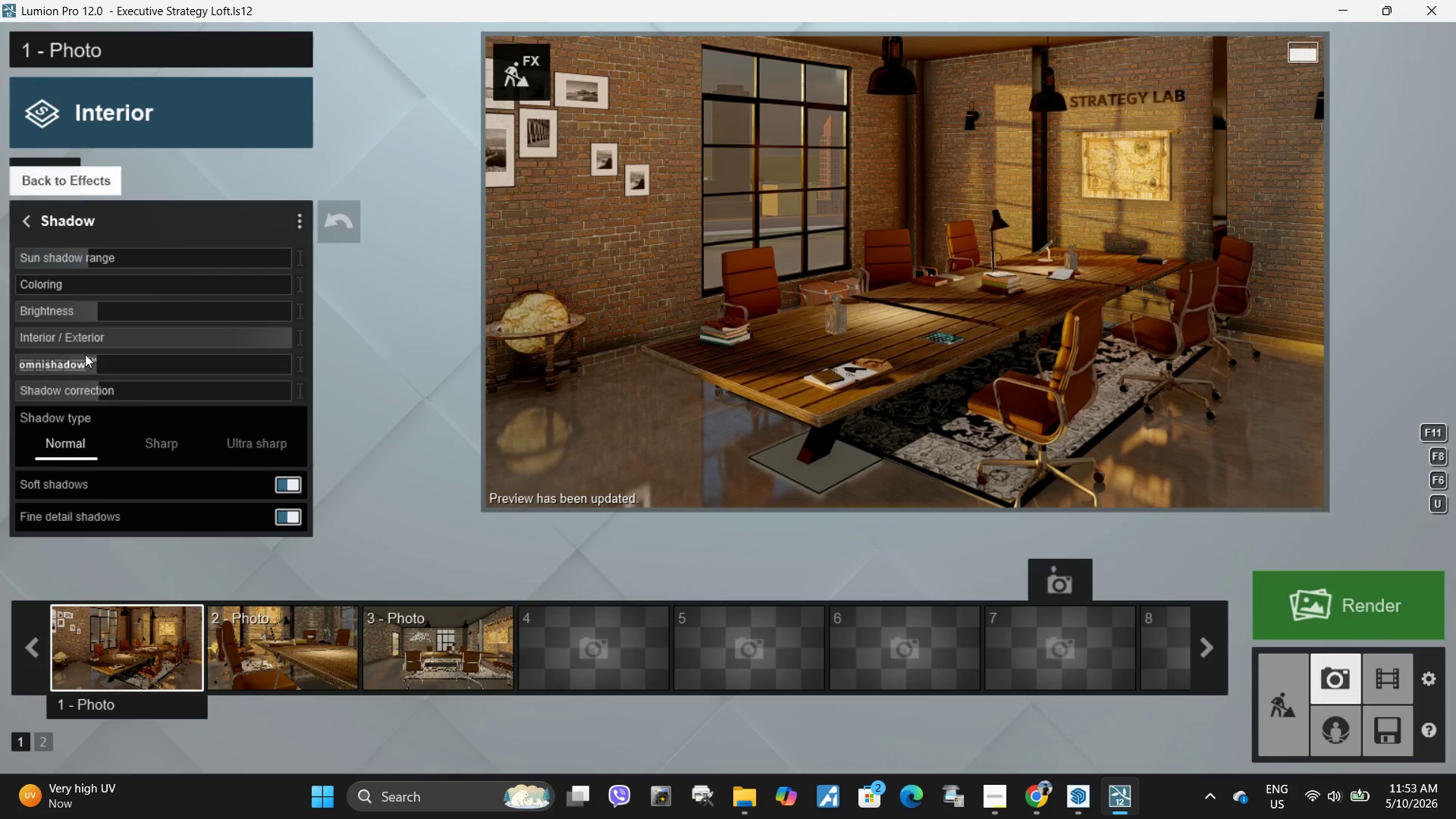 
left_click_drag(start_coordinate=[102, 363], to_coordinate=[354, 357])
 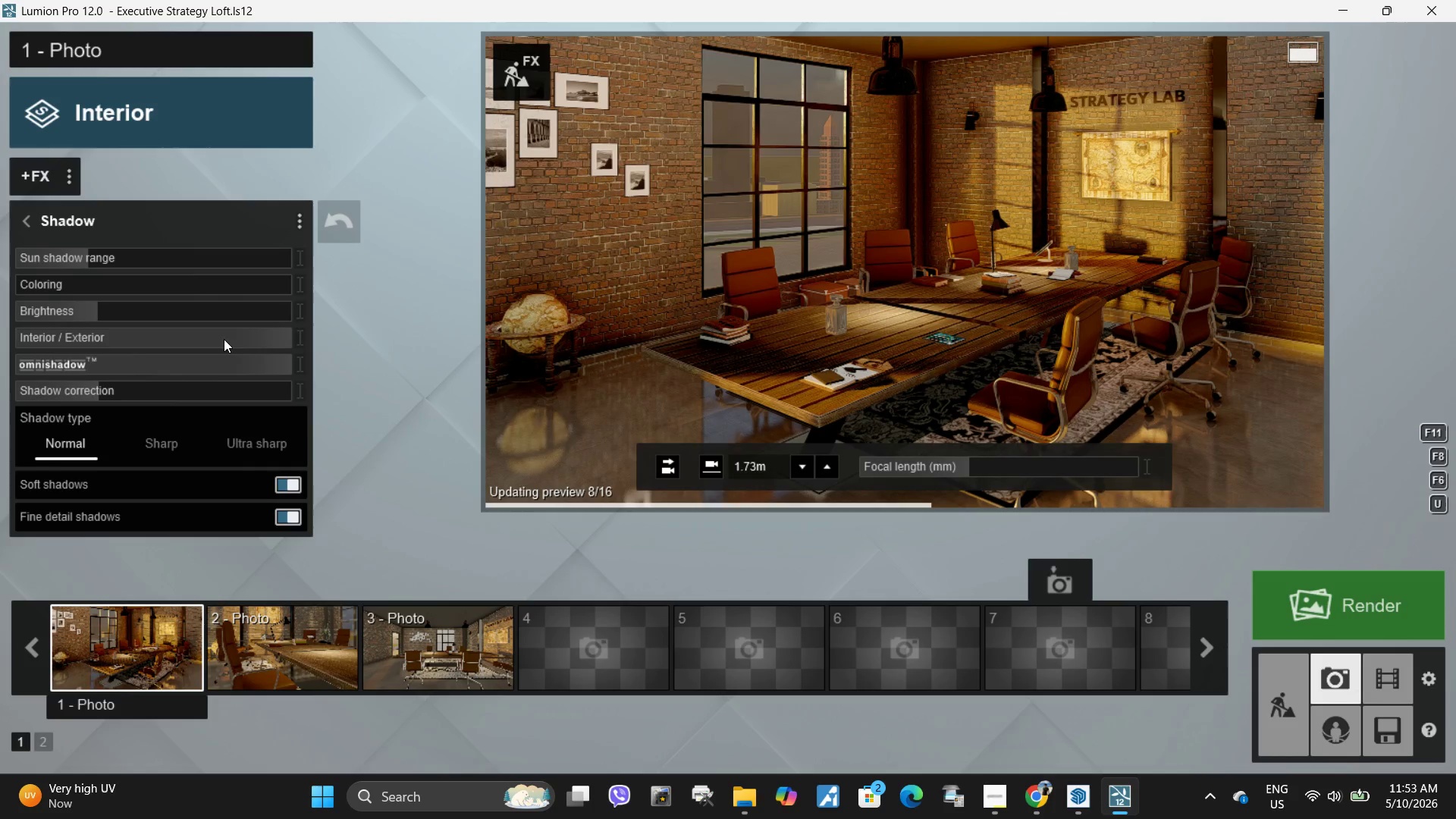 
left_click_drag(start_coordinate=[74, 365], to_coordinate=[78, 361])
 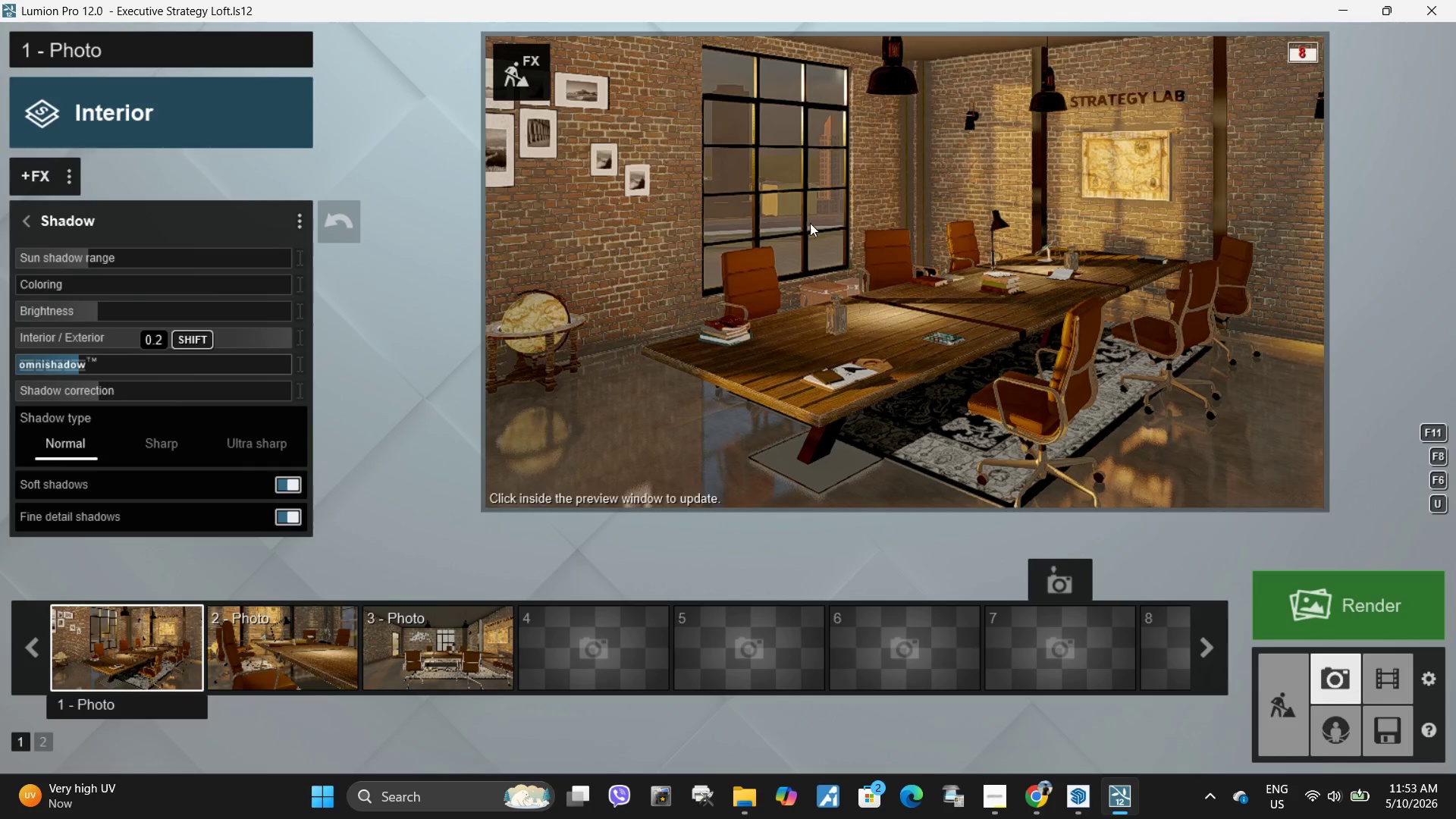 
left_click([892, 205])
 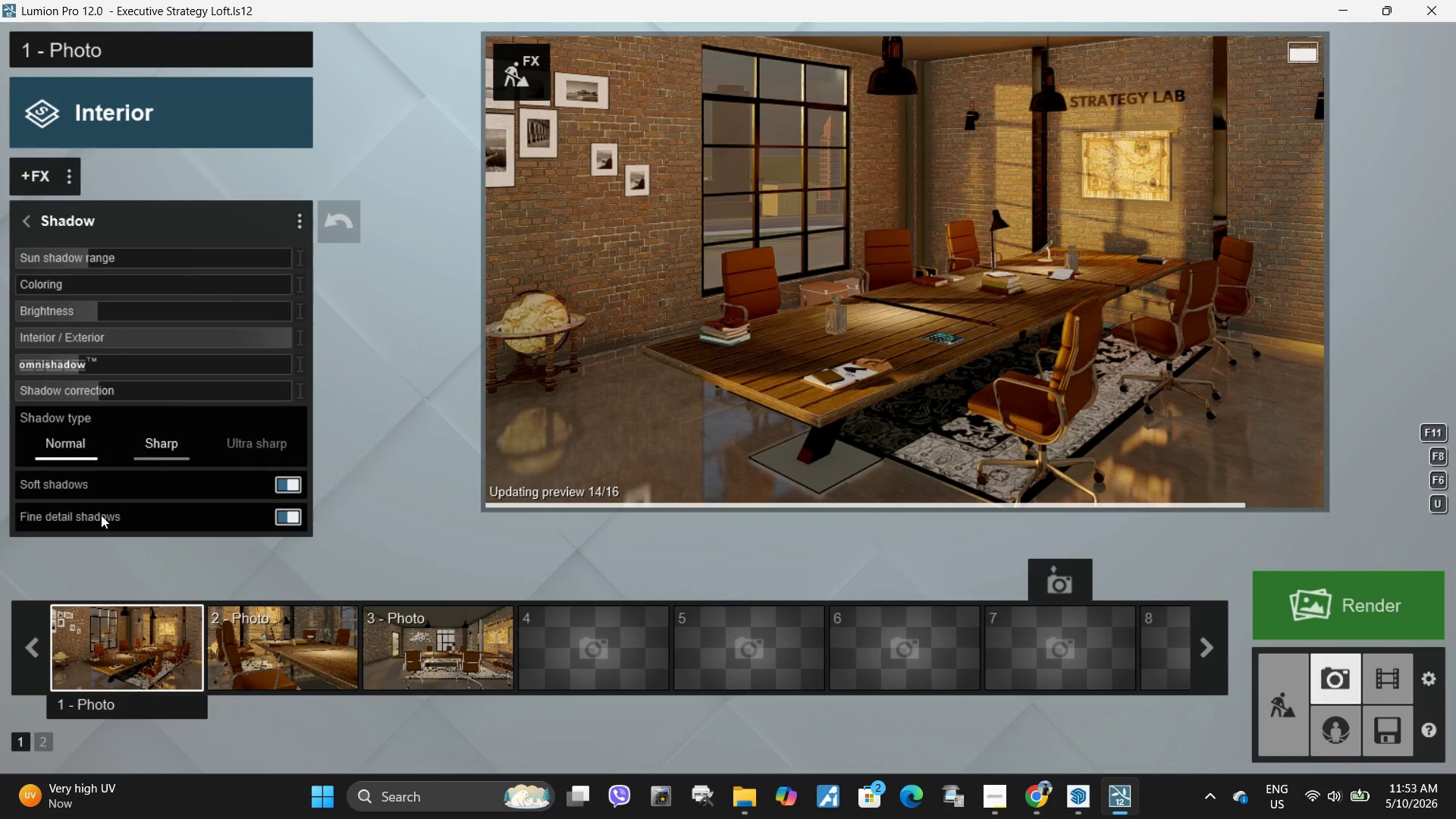 
left_click_drag(start_coordinate=[92, 366], to_coordinate=[105, 362])
 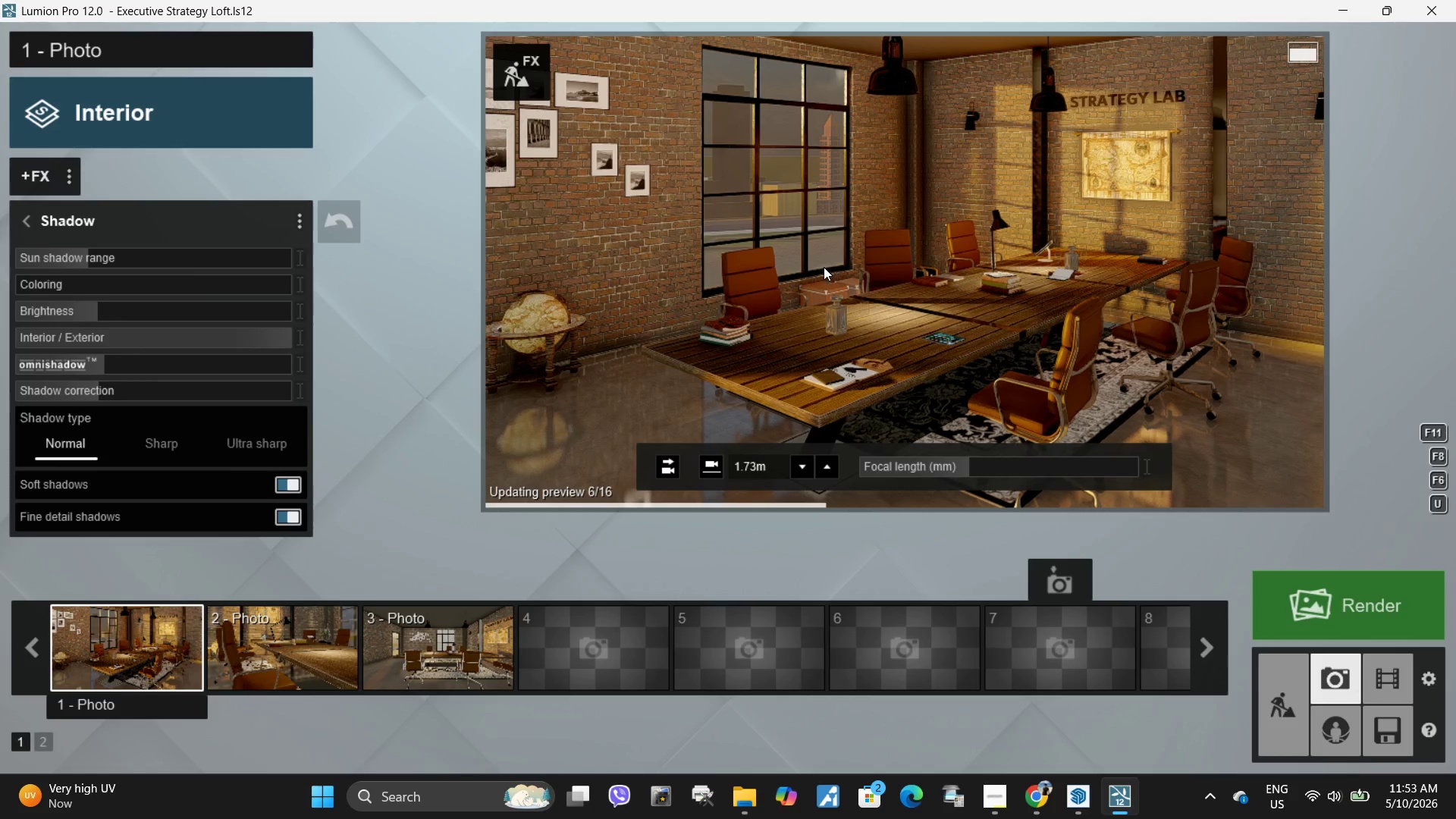 
mouse_move([86, 640])
 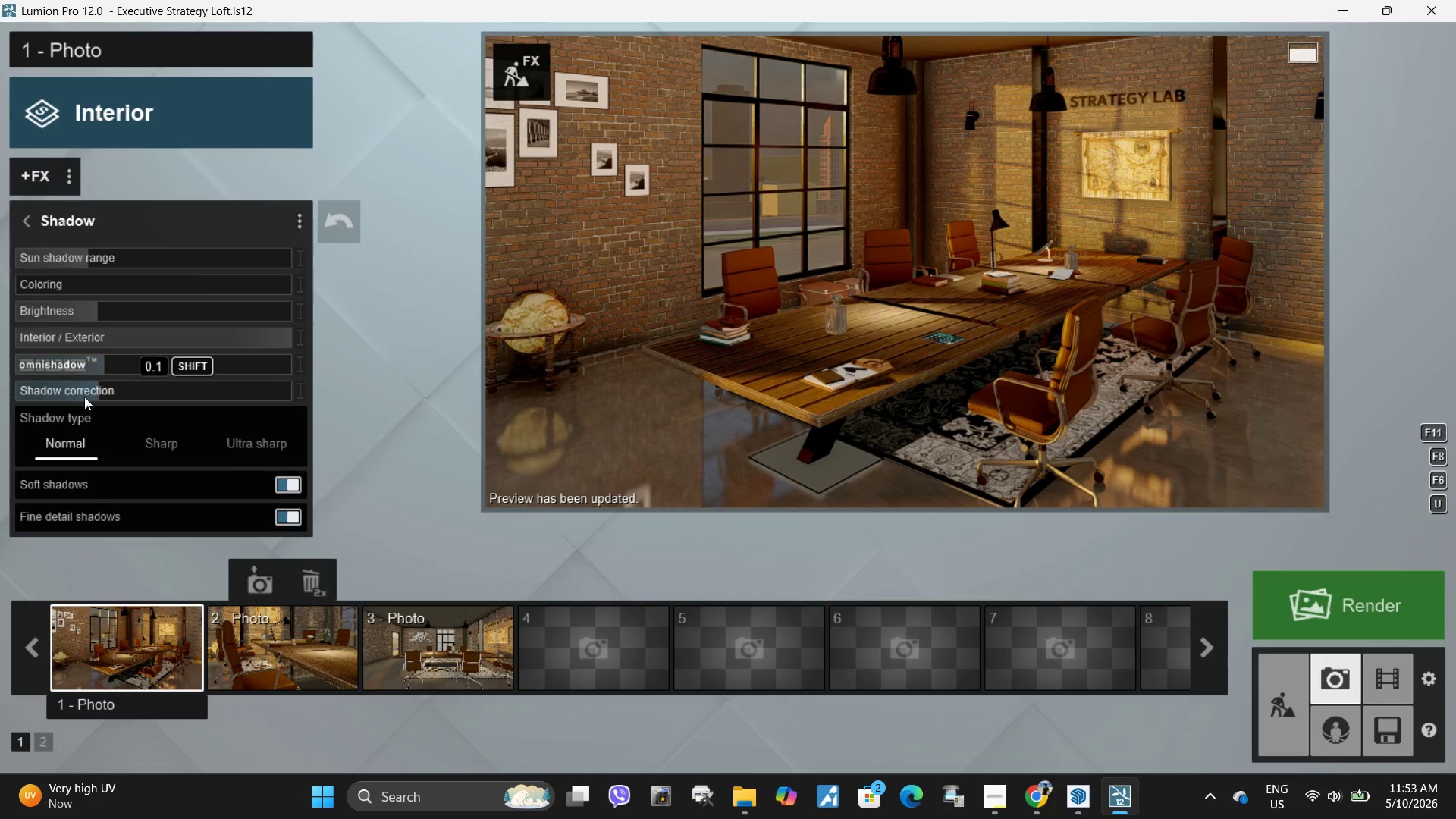 
left_click_drag(start_coordinate=[104, 391], to_coordinate=[909, 394])
 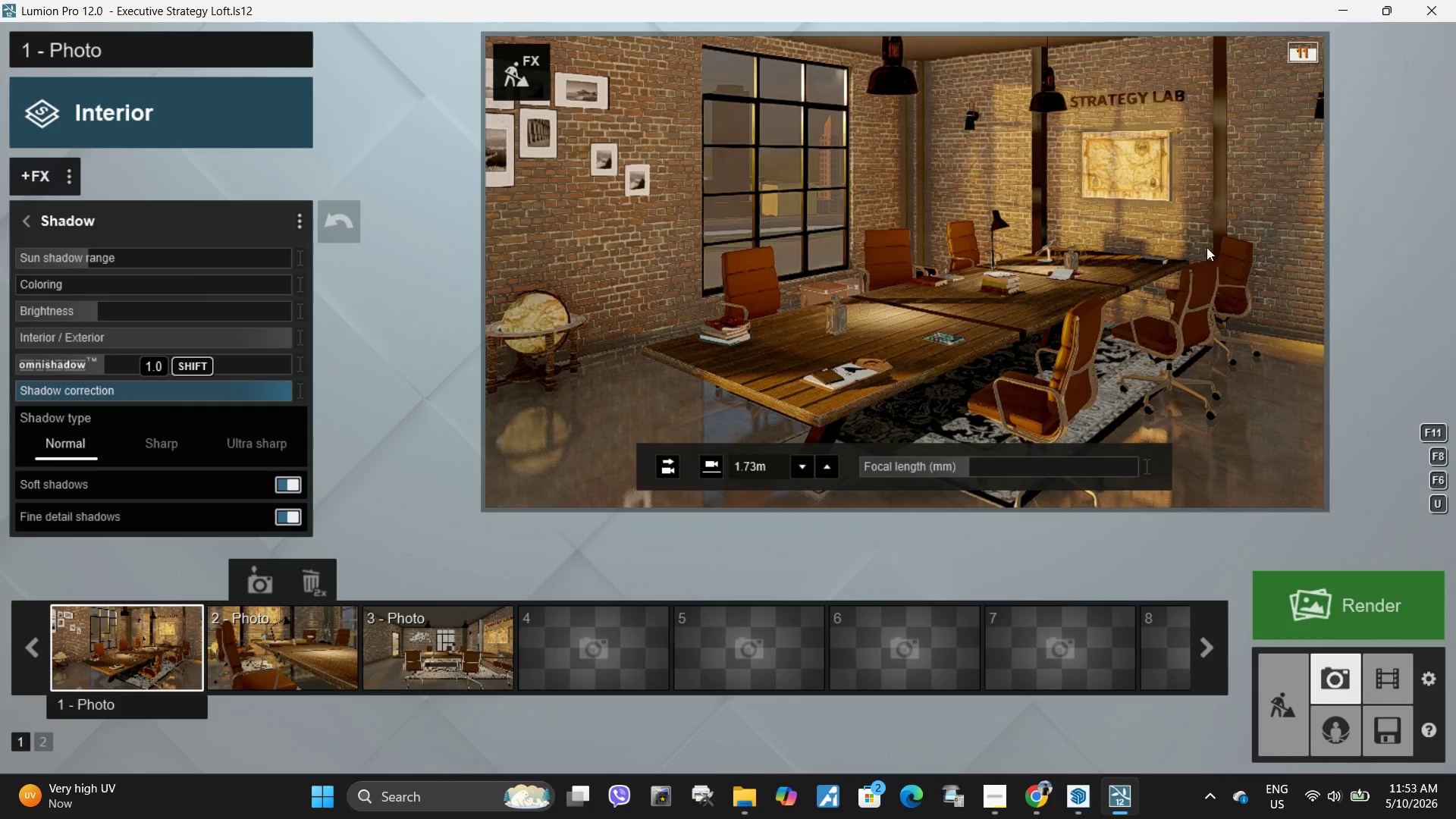 
left_click([1207, 247])
 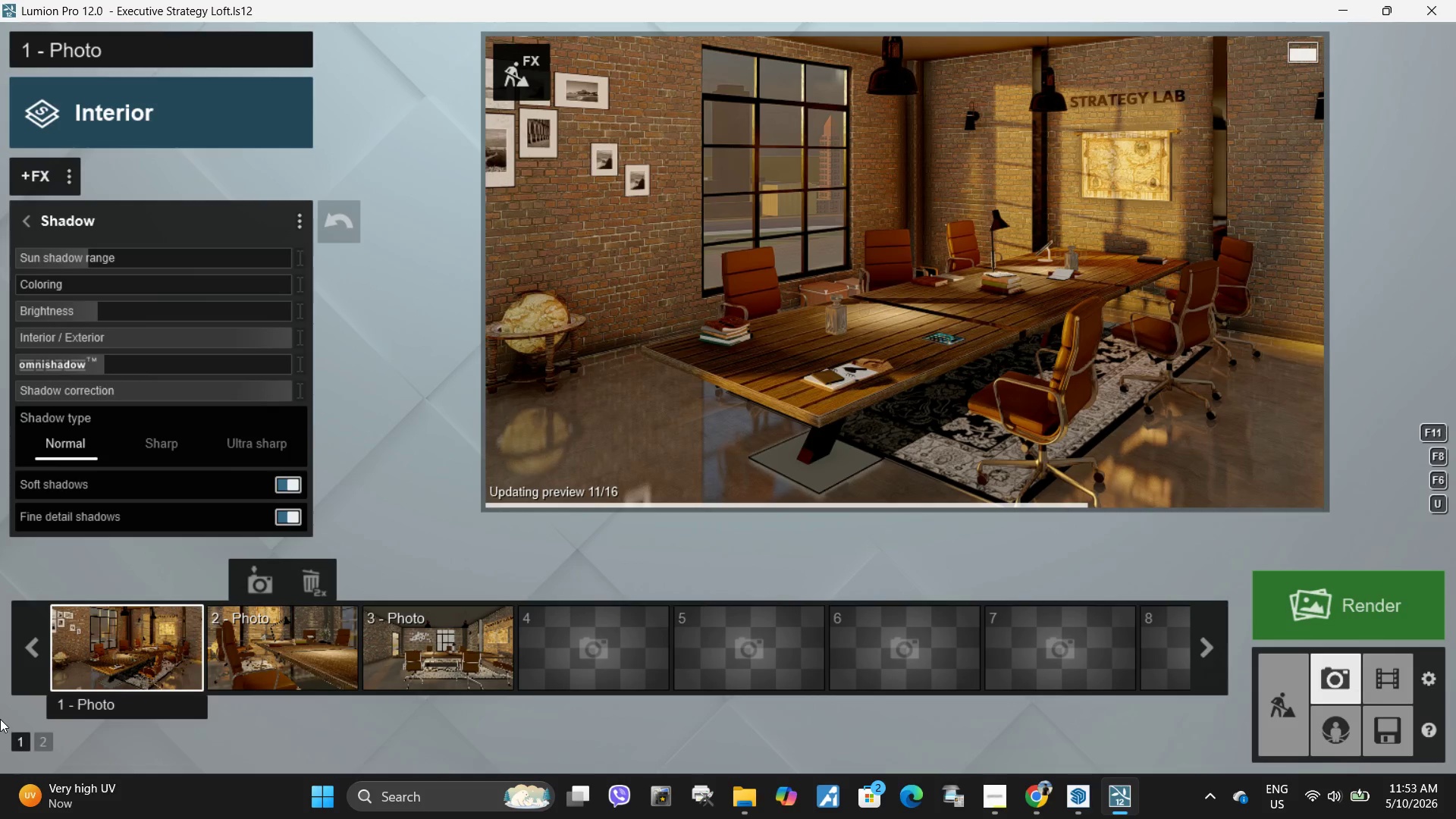 
mouse_move([4, 694])
 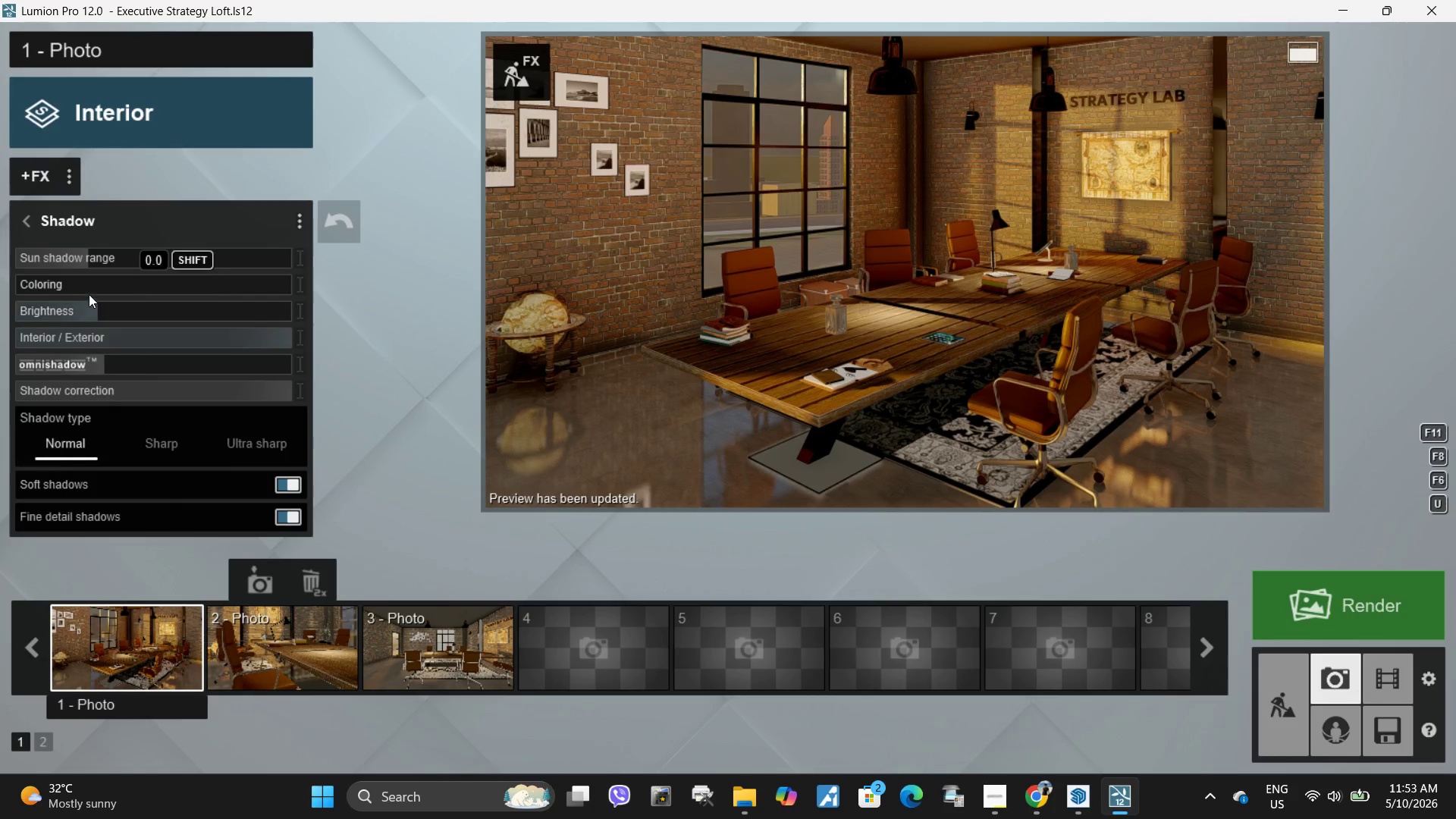 
left_click_drag(start_coordinate=[89, 286], to_coordinate=[126, 274])
 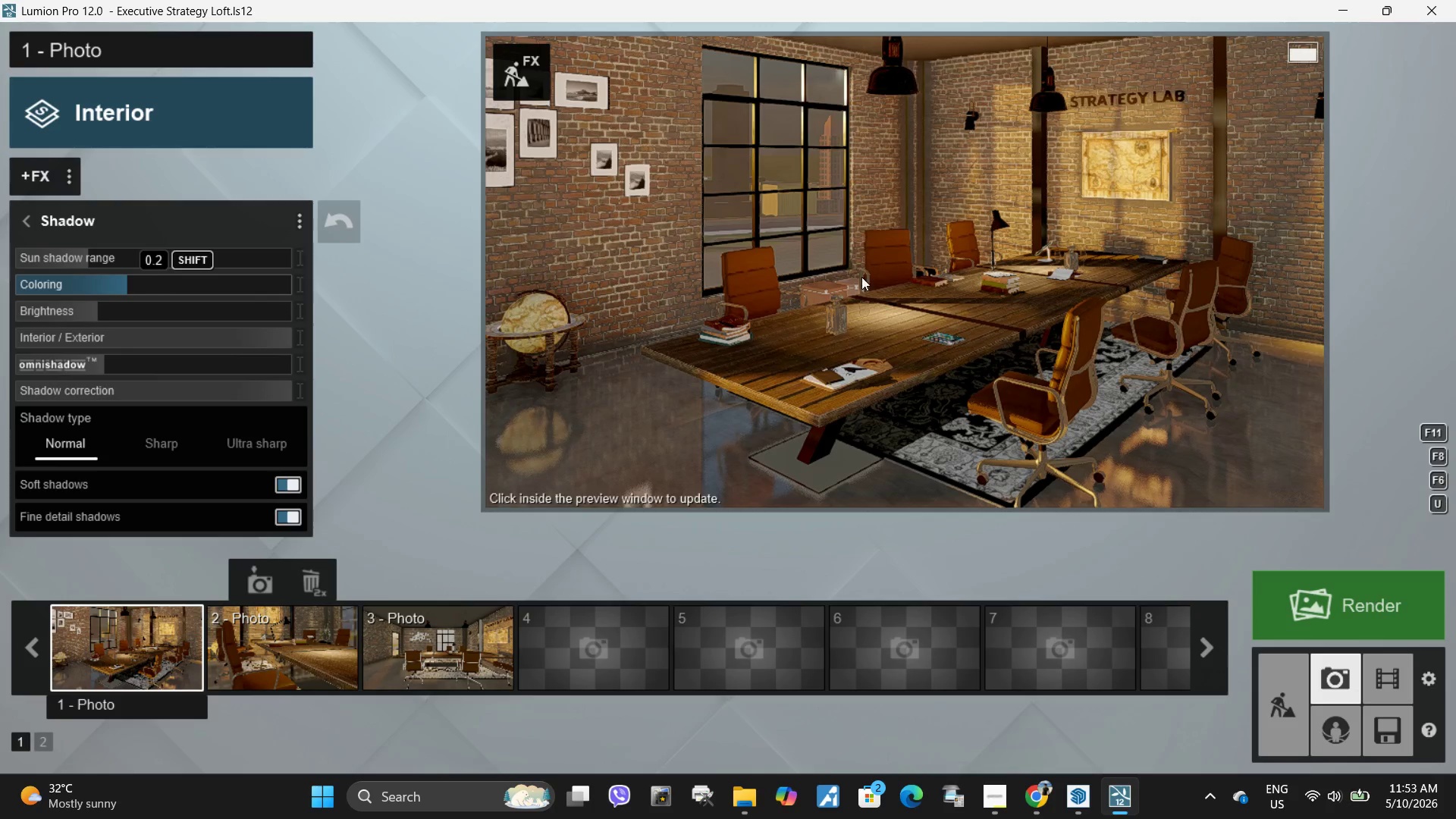 
left_click([906, 275])
 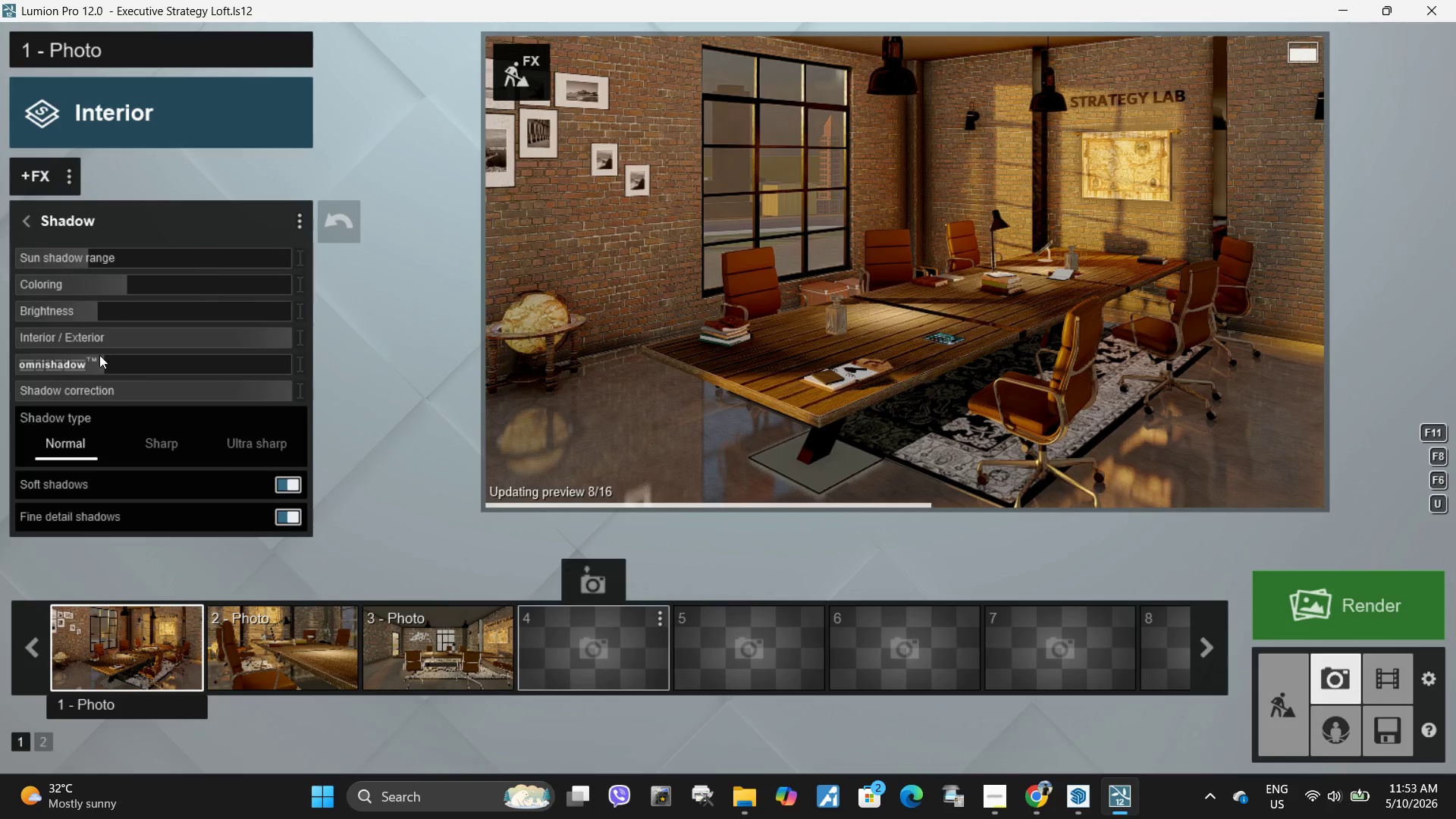 
left_click_drag(start_coordinate=[142, 285], to_coordinate=[165, 282])
 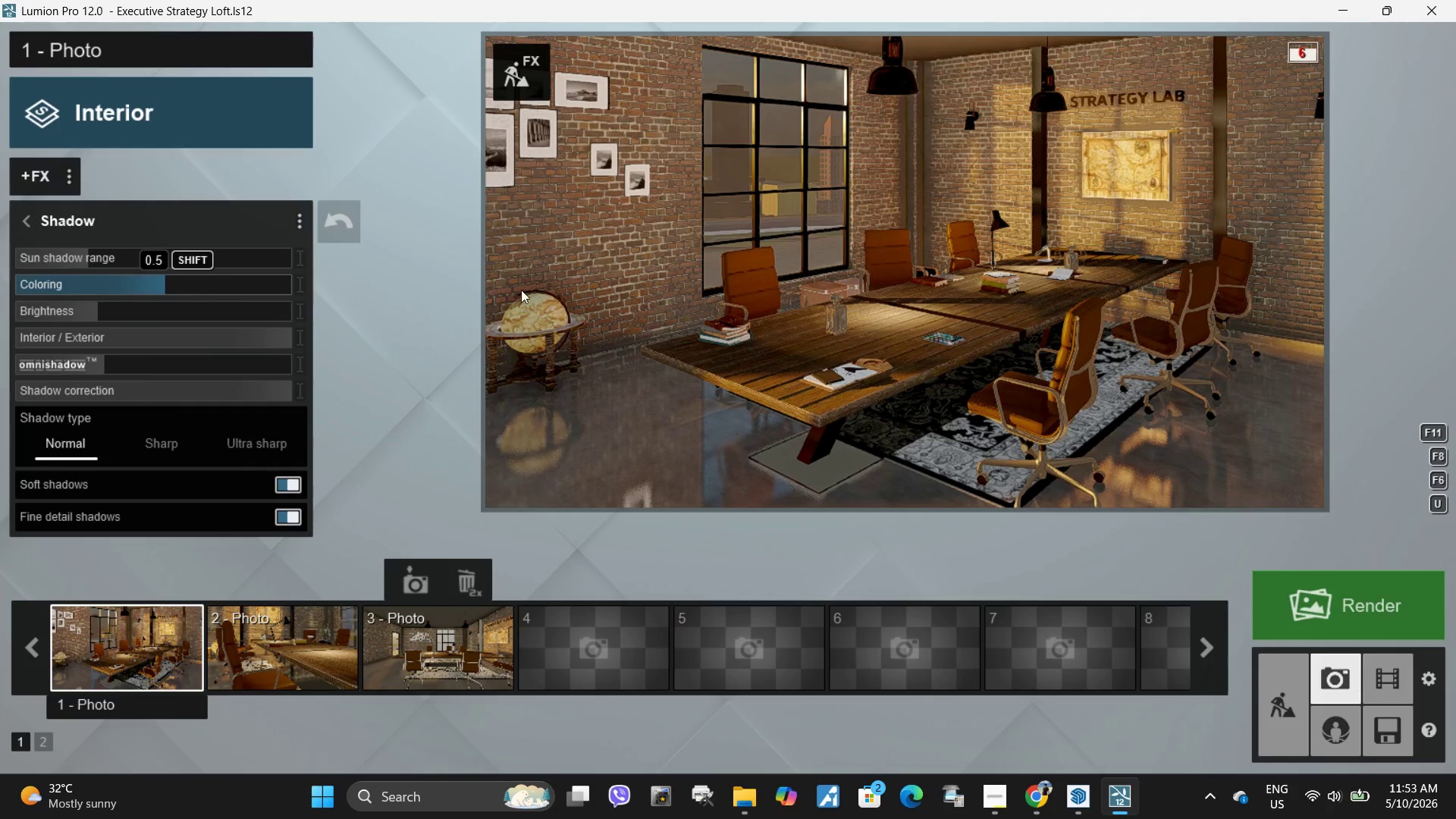 
left_click([1063, 303])
 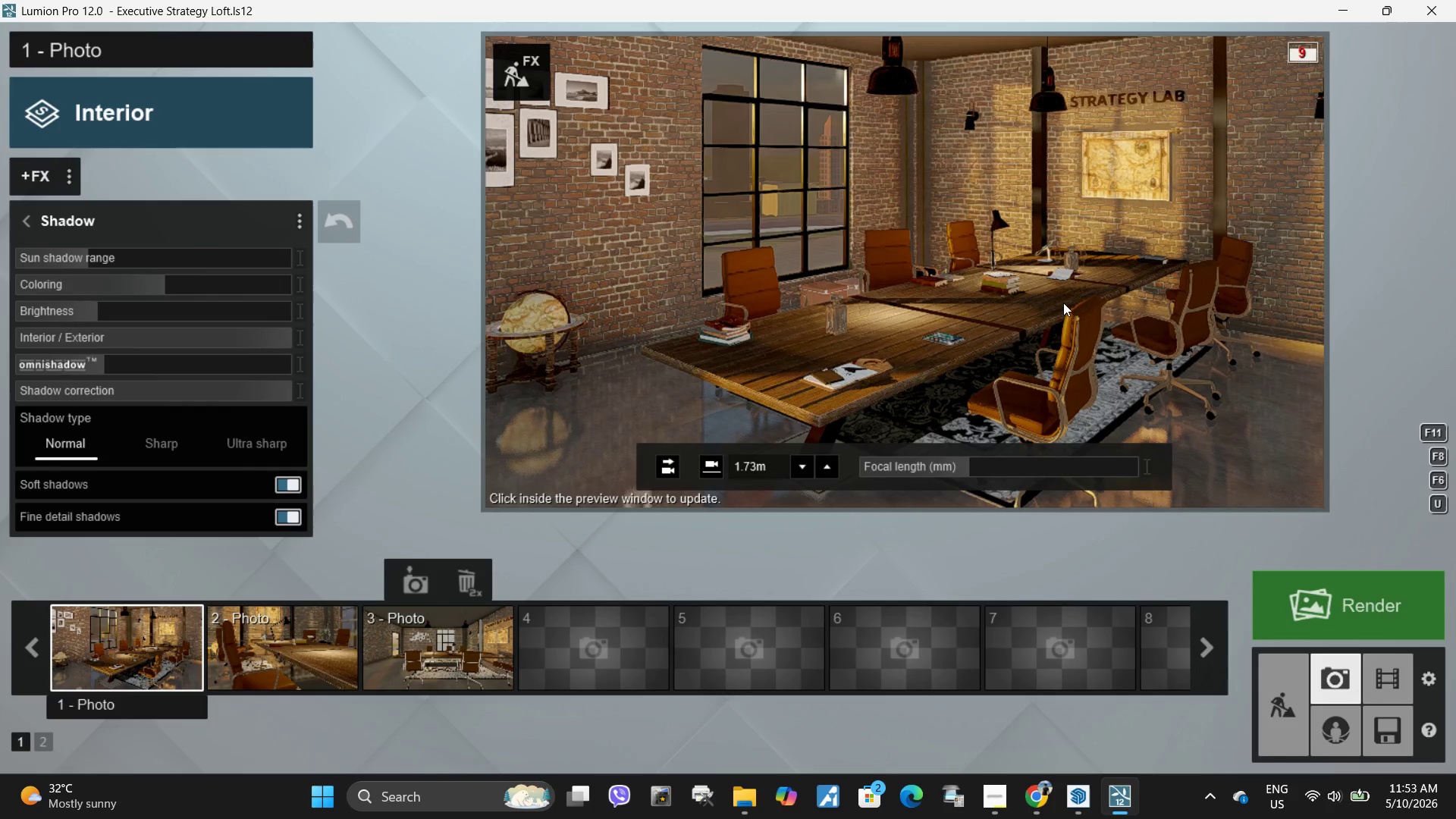 
left_click([1063, 303])
 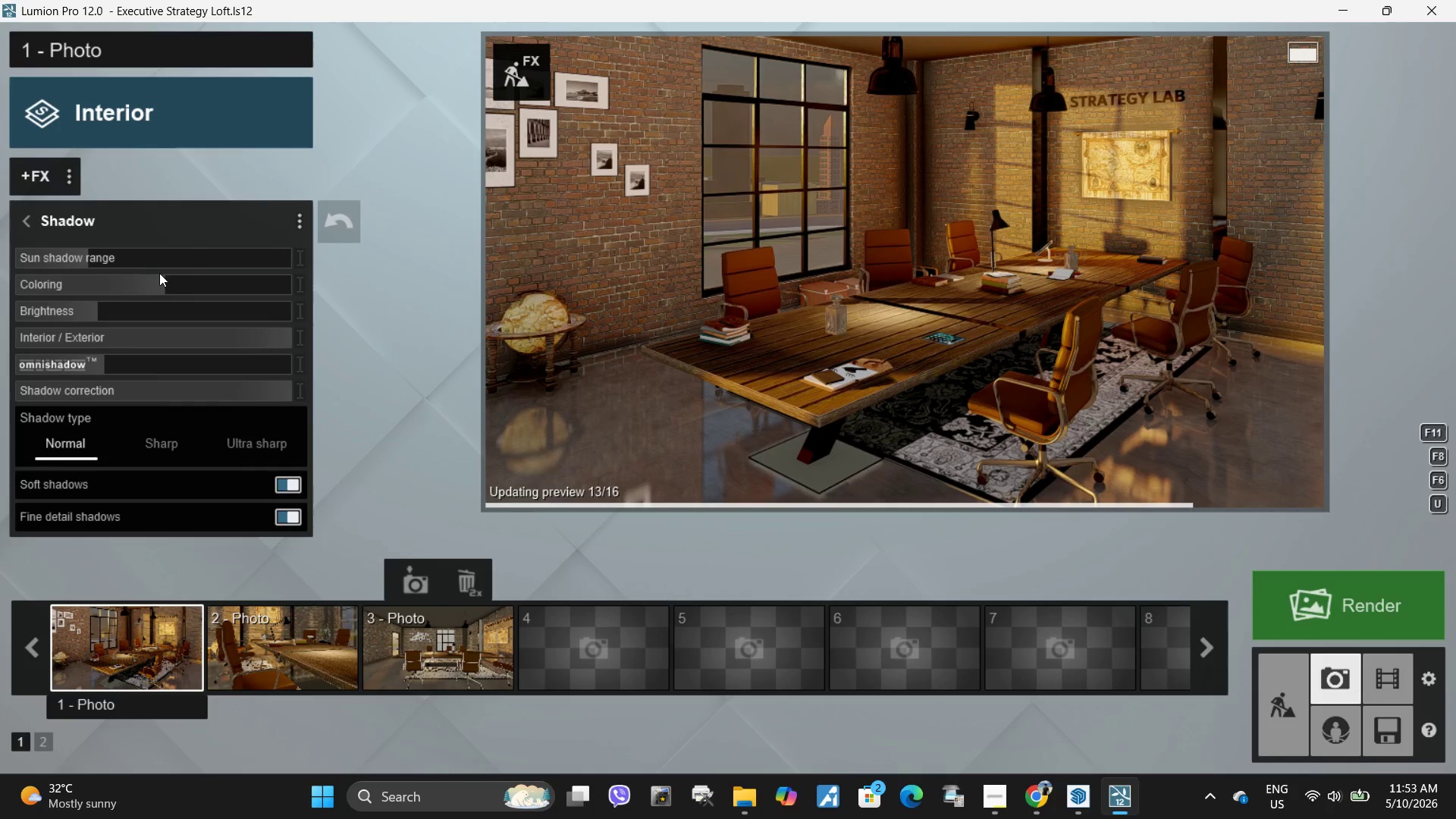 
left_click_drag(start_coordinate=[143, 282], to_coordinate=[800, 279])
 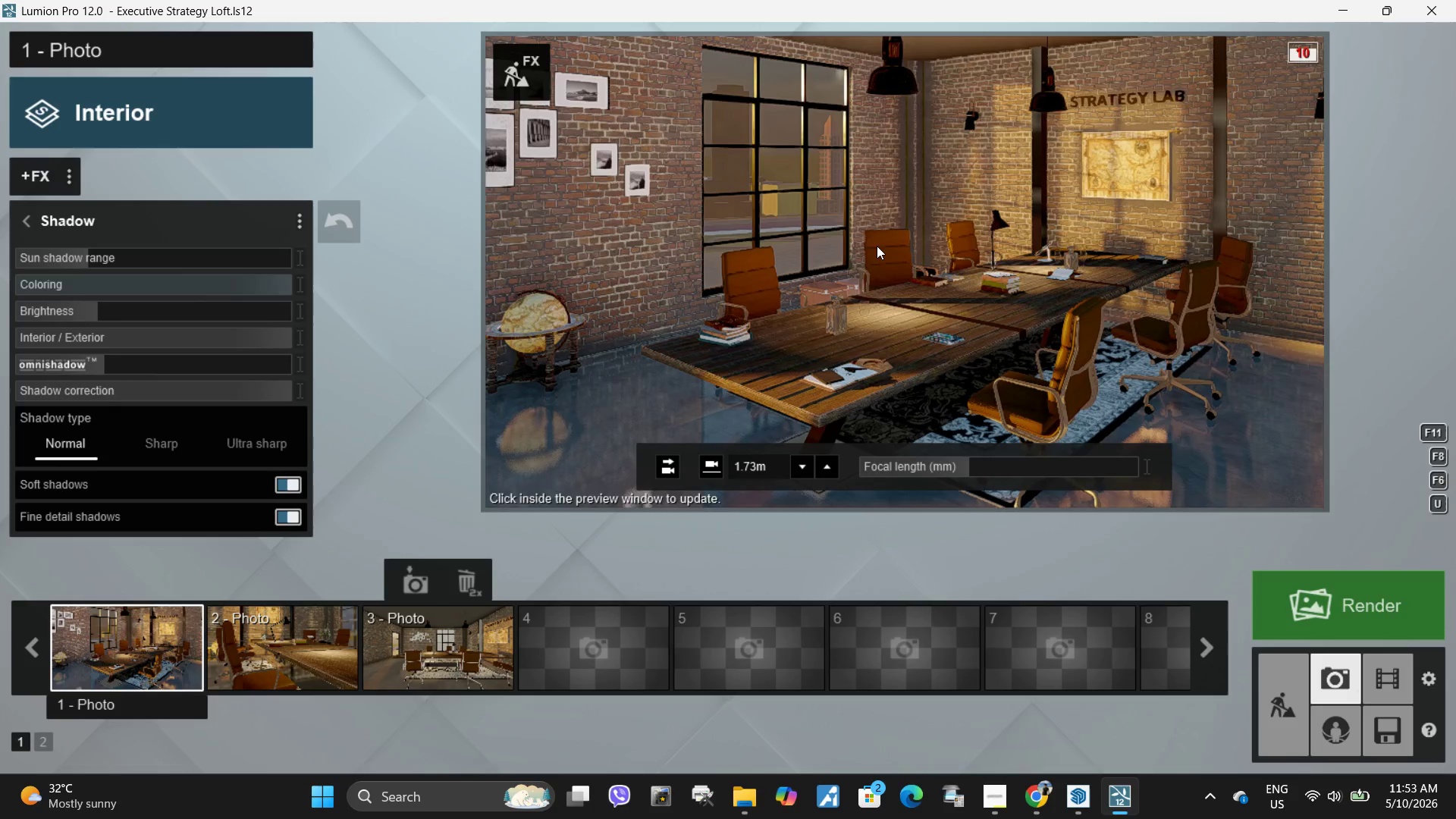 
left_click([877, 246])
 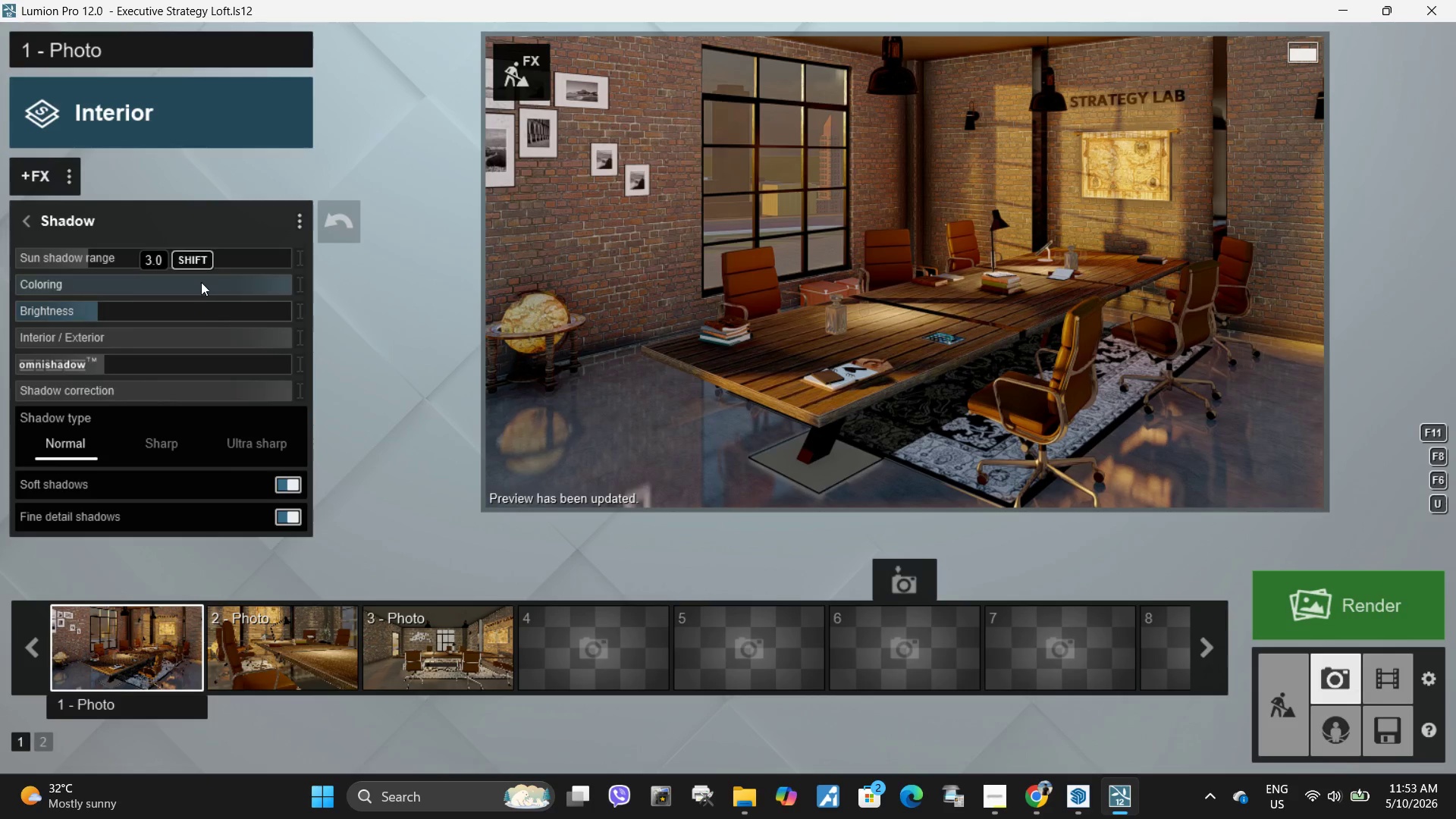 
left_click_drag(start_coordinate=[275, 285], to_coordinate=[235, 285])
 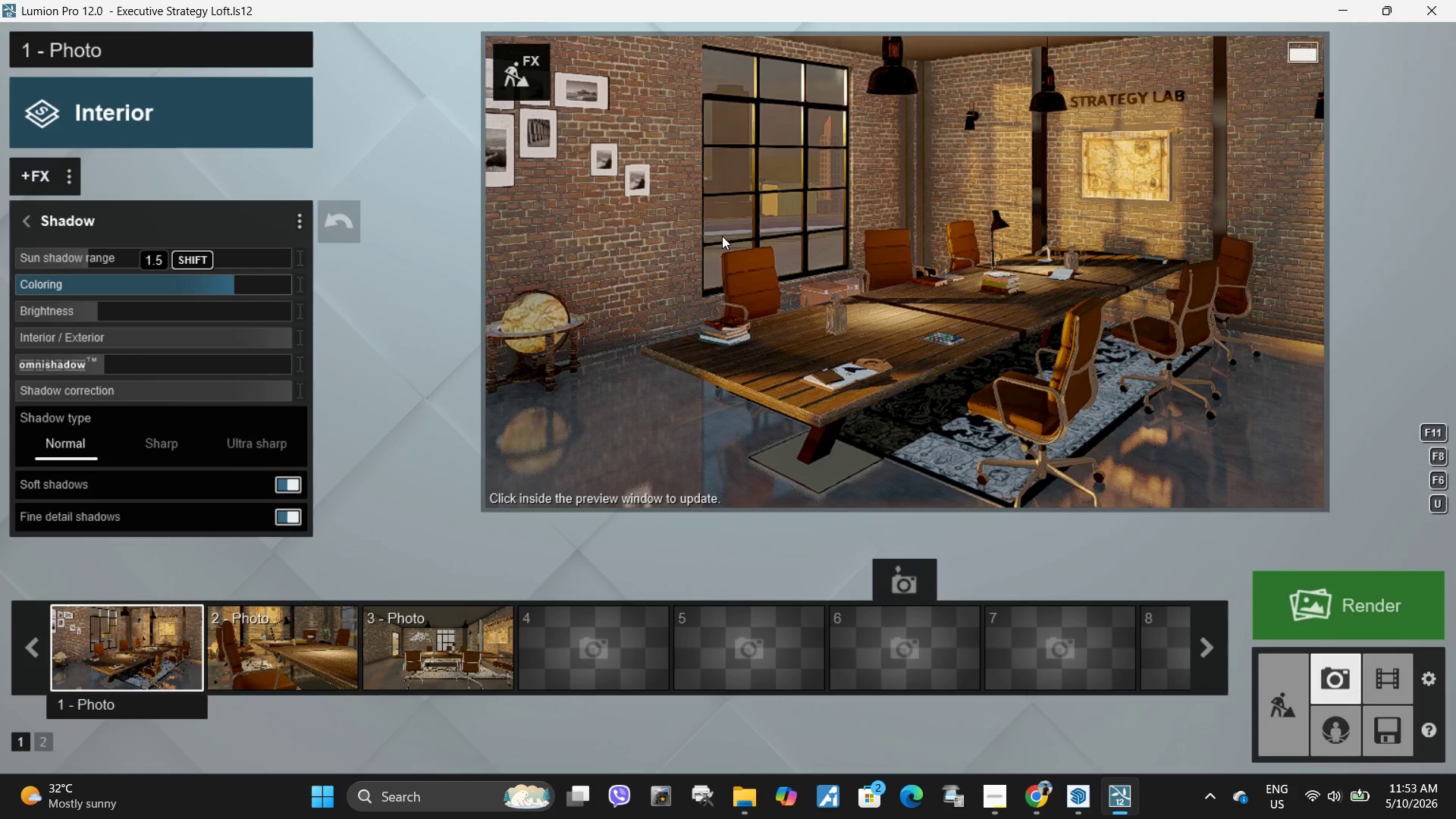 
left_click([735, 234])
 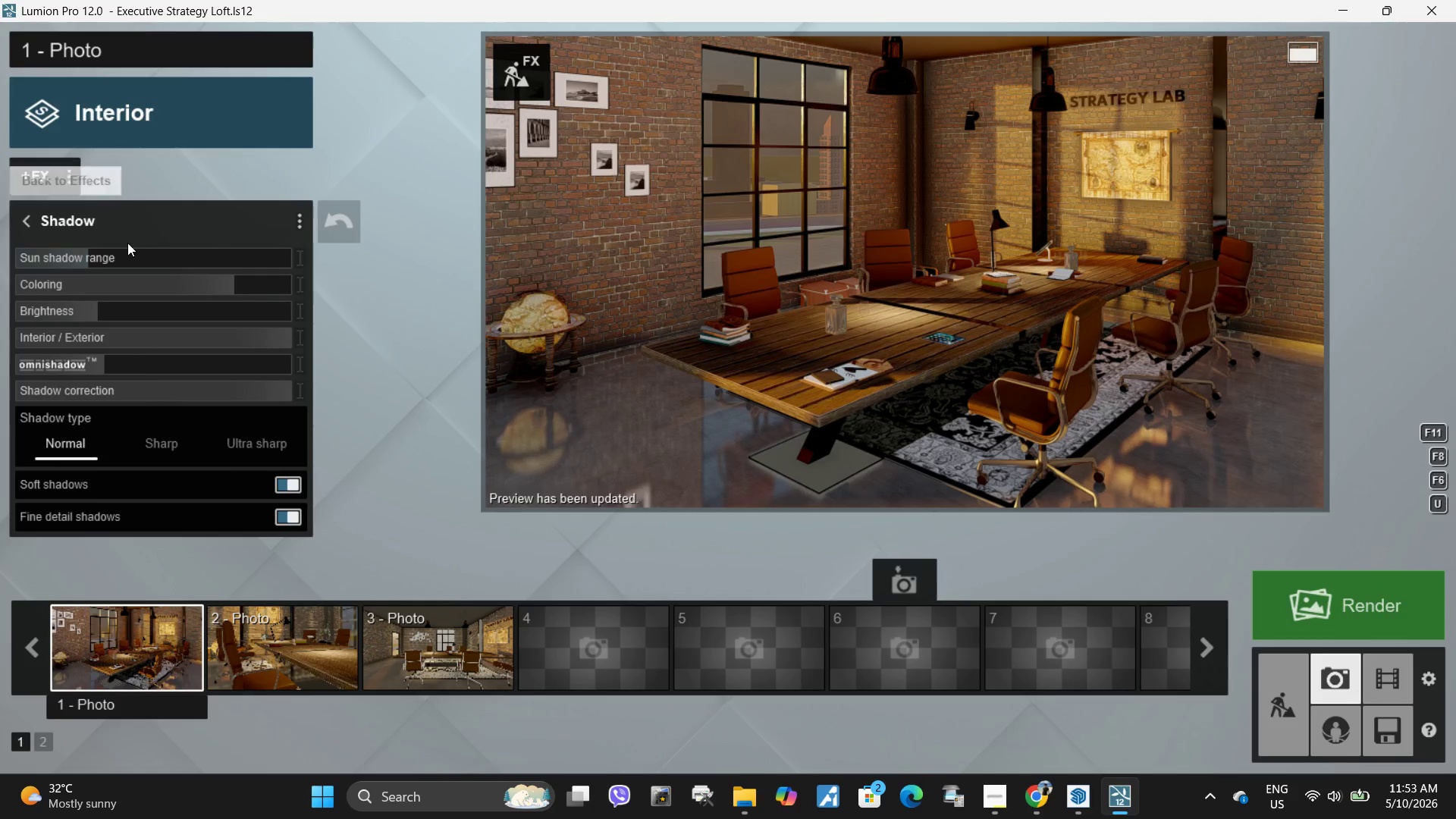 
left_click_drag(start_coordinate=[105, 257], to_coordinate=[184, 243])
 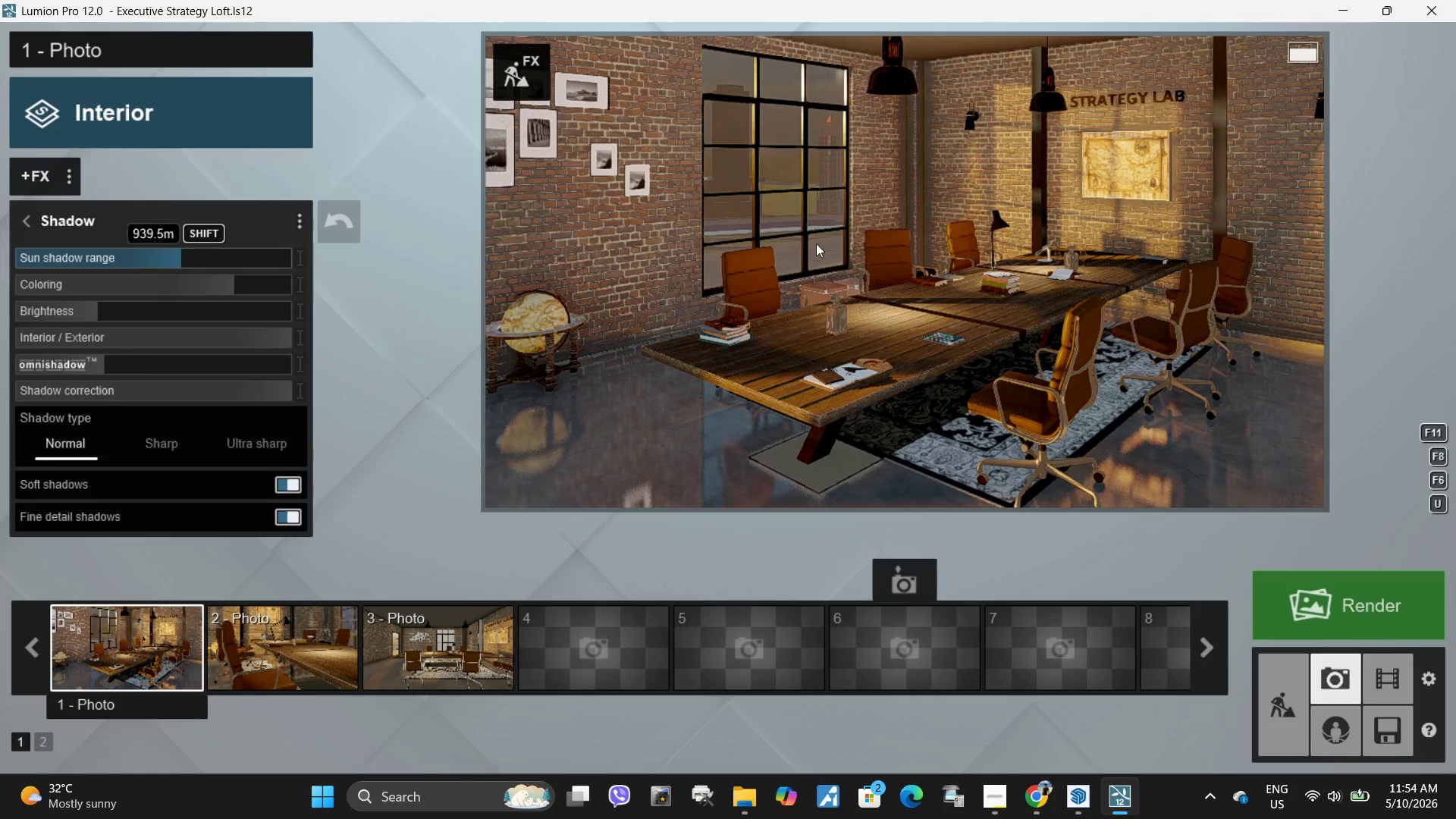 
left_click([947, 239])
 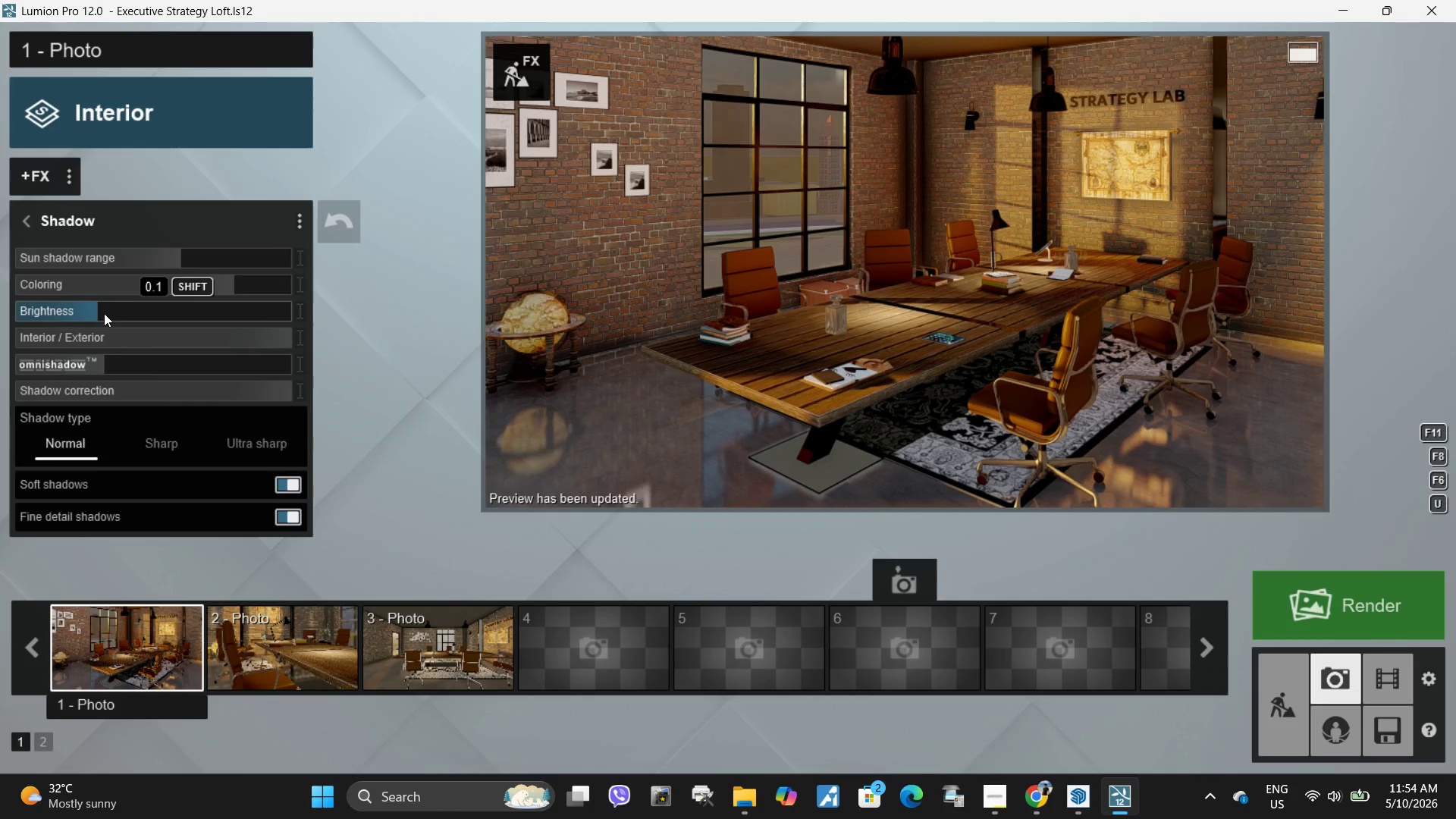 
wait(5.67)
 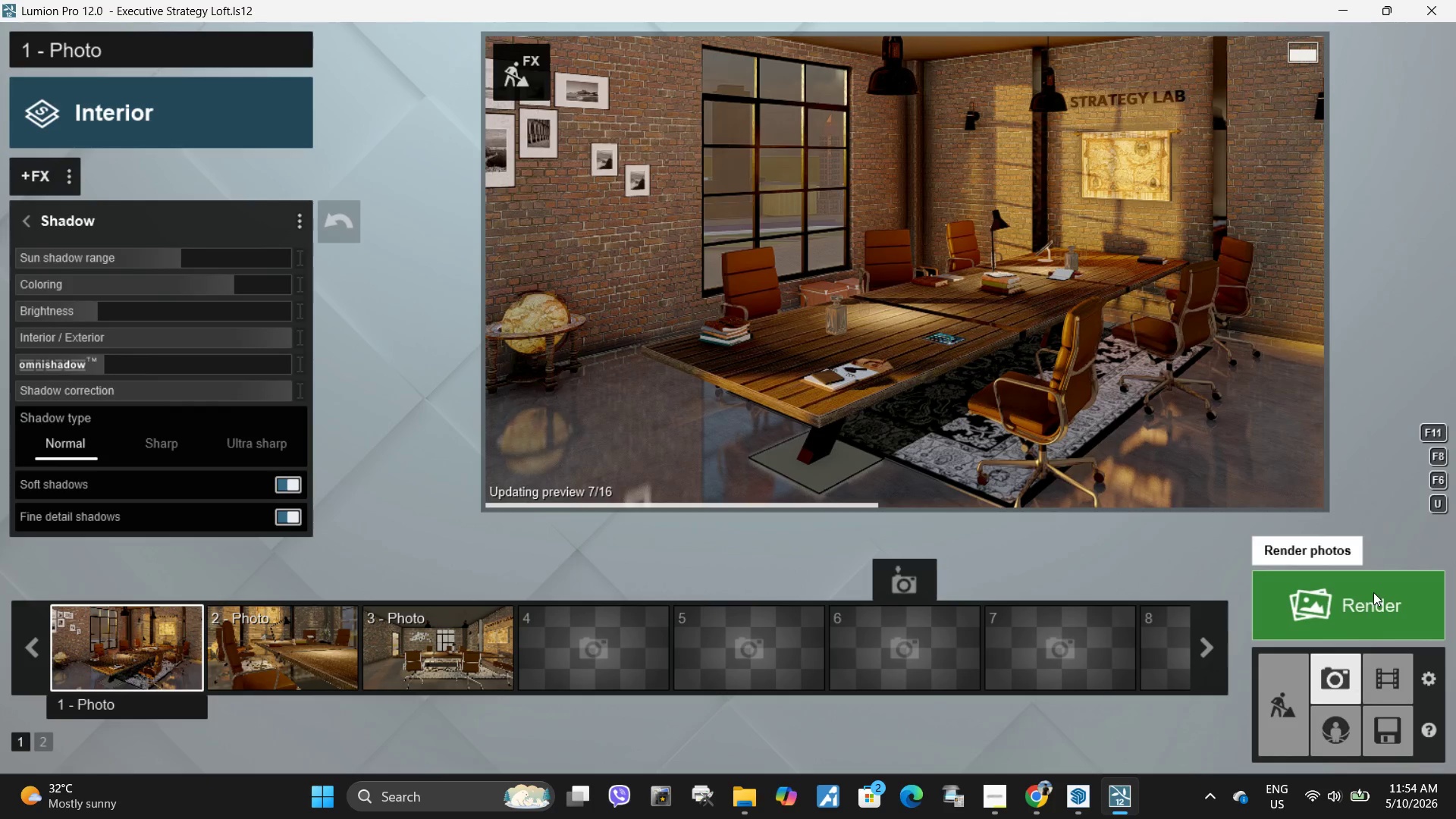 
left_click([692, 274])
 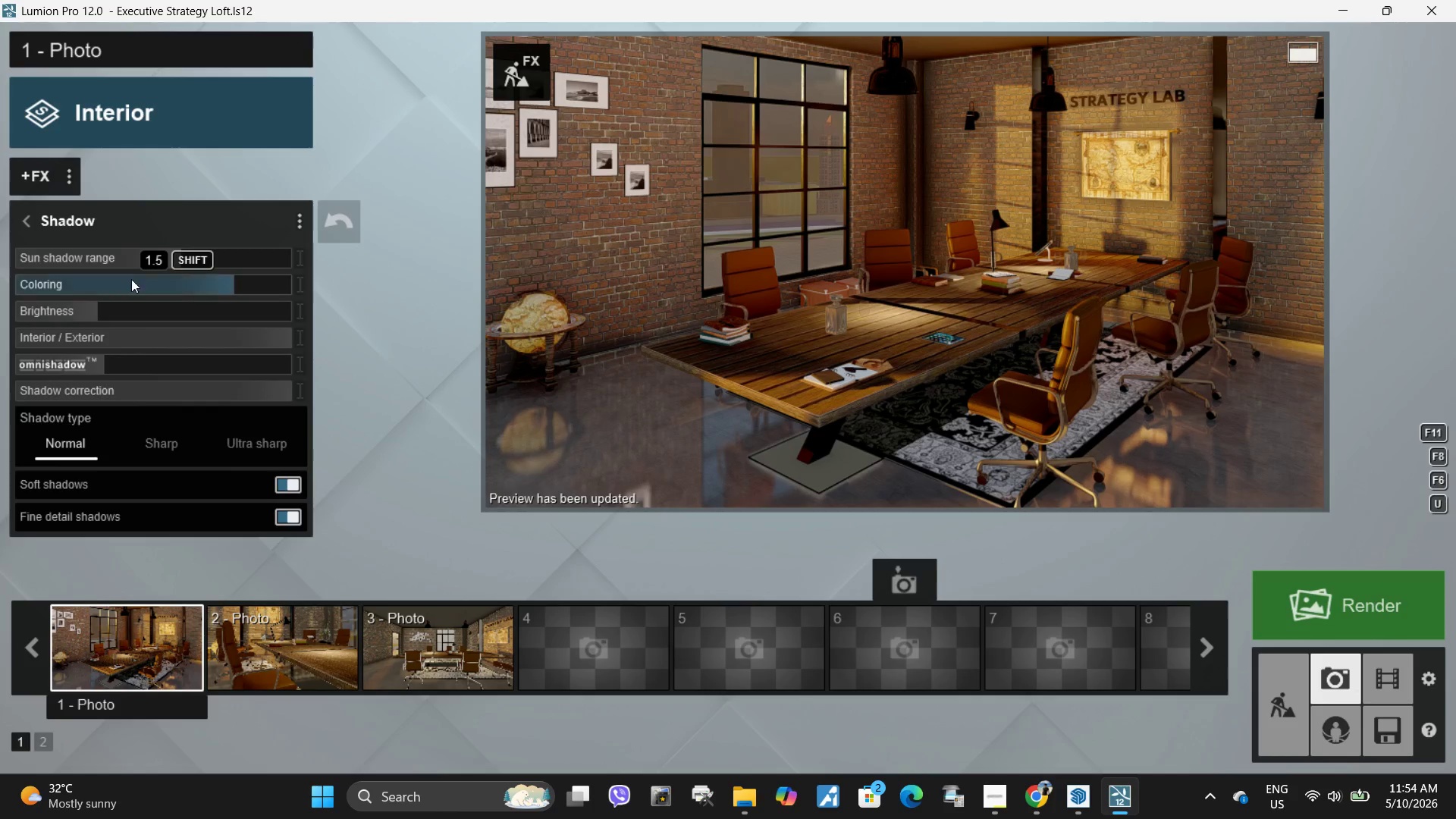 
left_click_drag(start_coordinate=[166, 278], to_coordinate=[1, 284])
 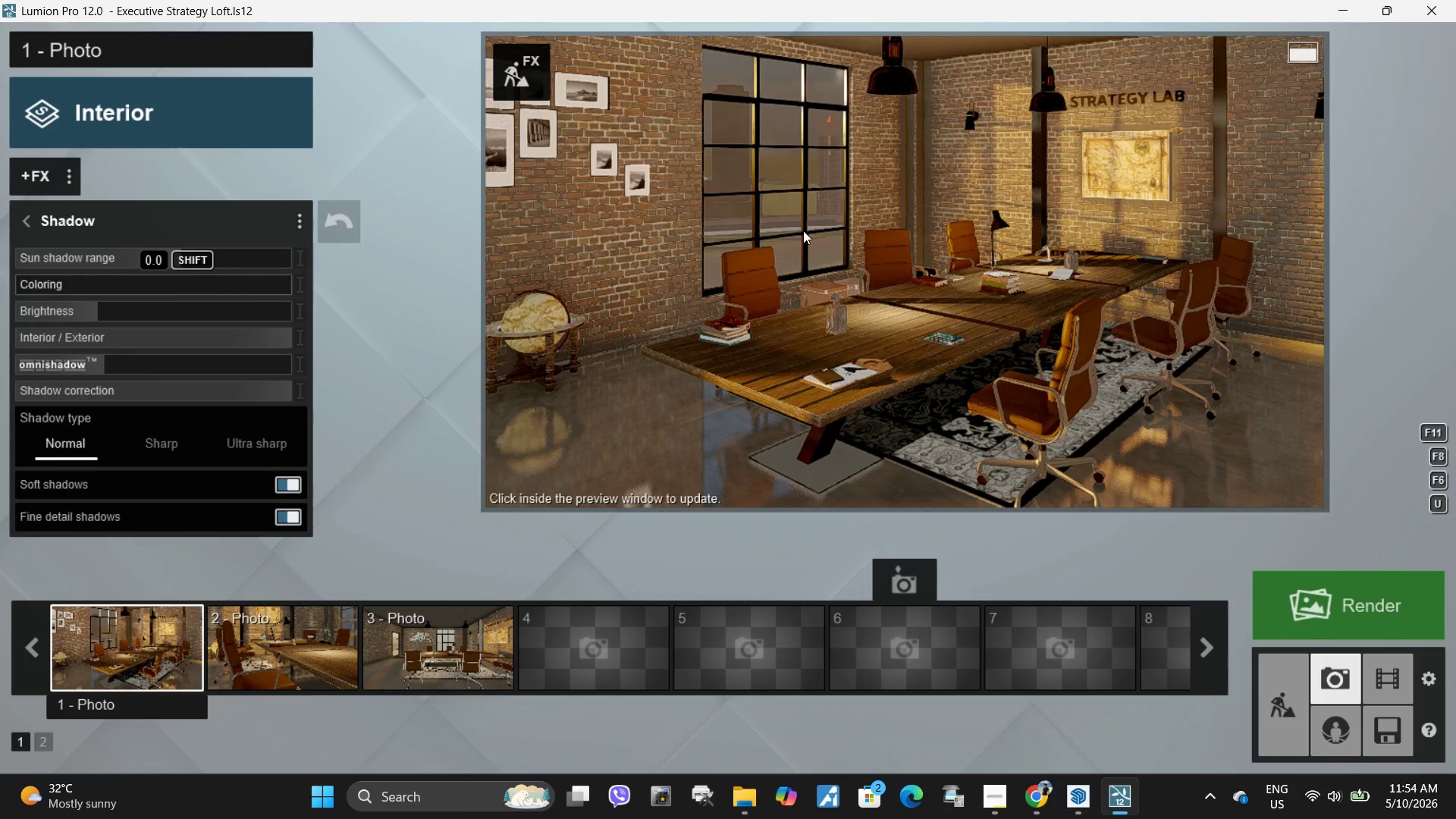 
left_click([804, 231])
 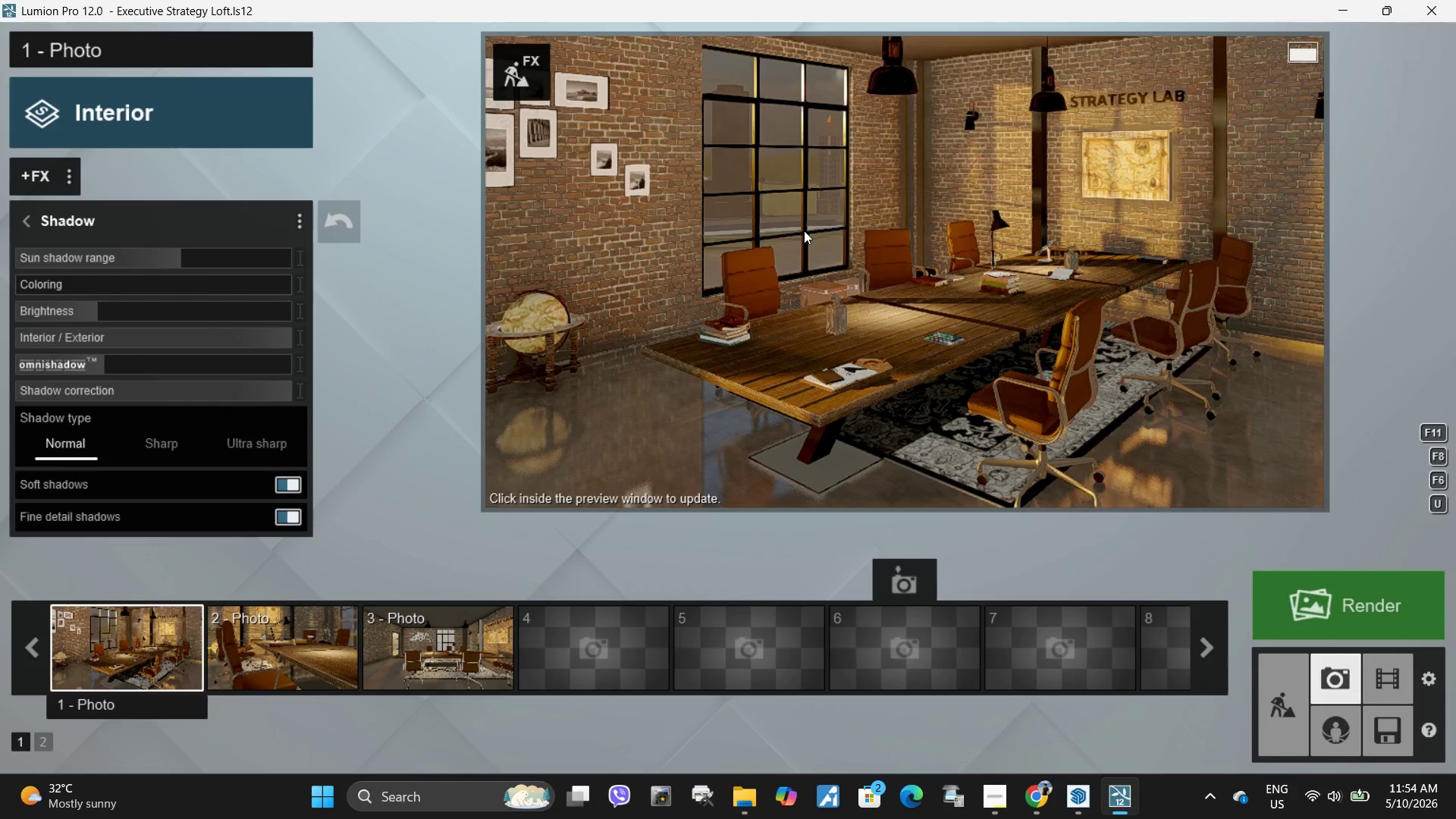 
left_click([804, 231])
 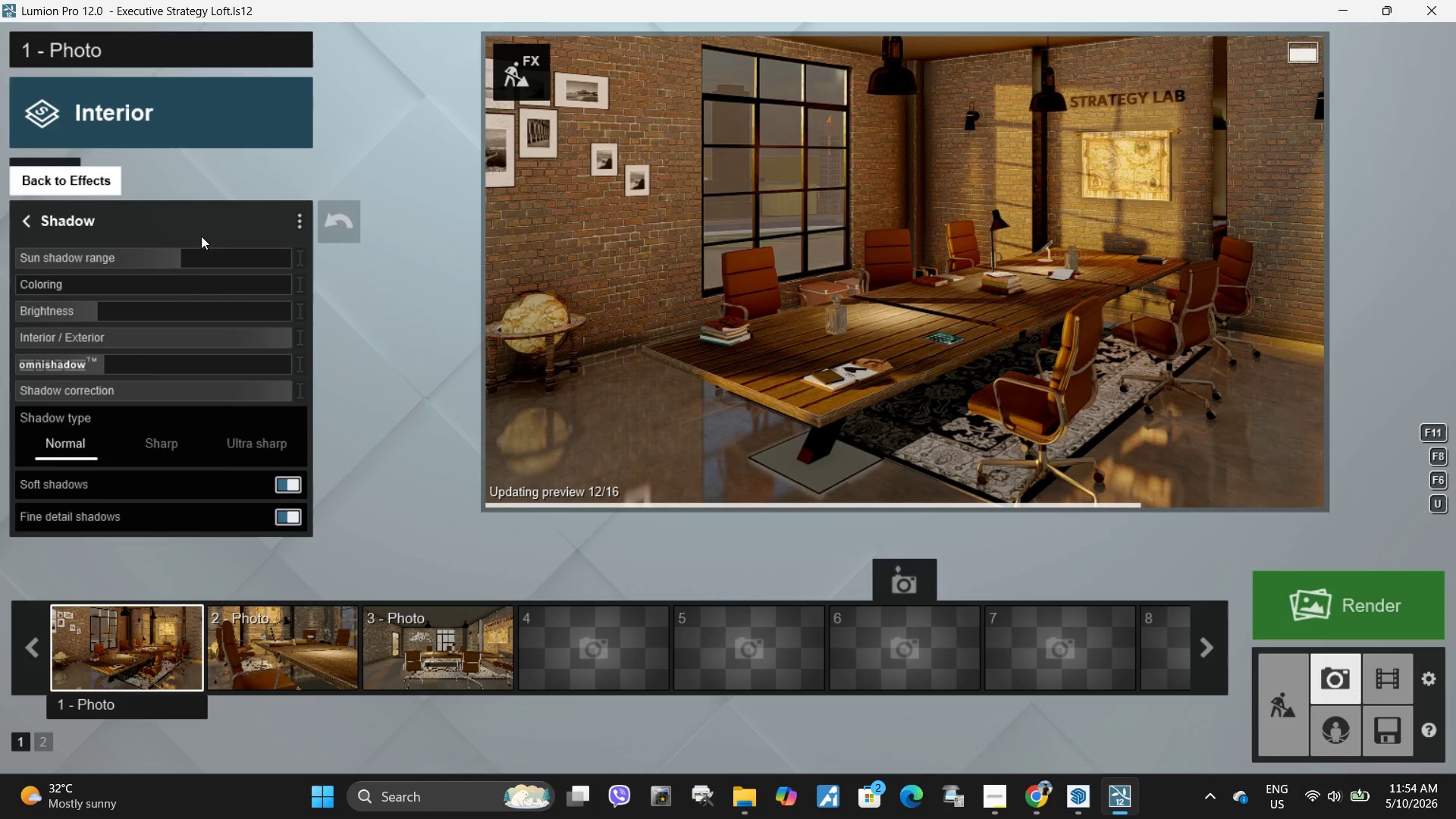 
left_click([107, 292])
 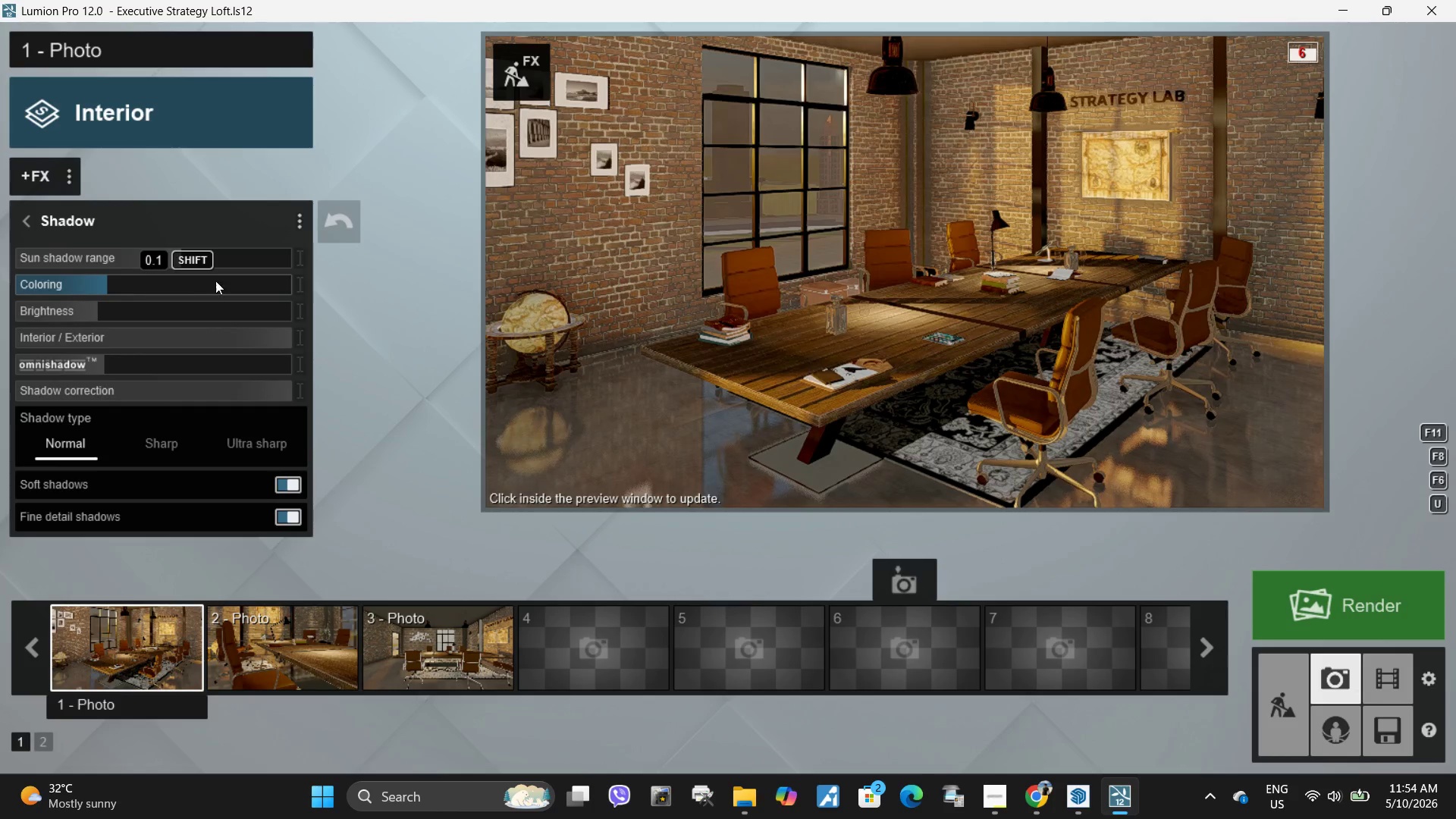 
left_click([948, 171])
 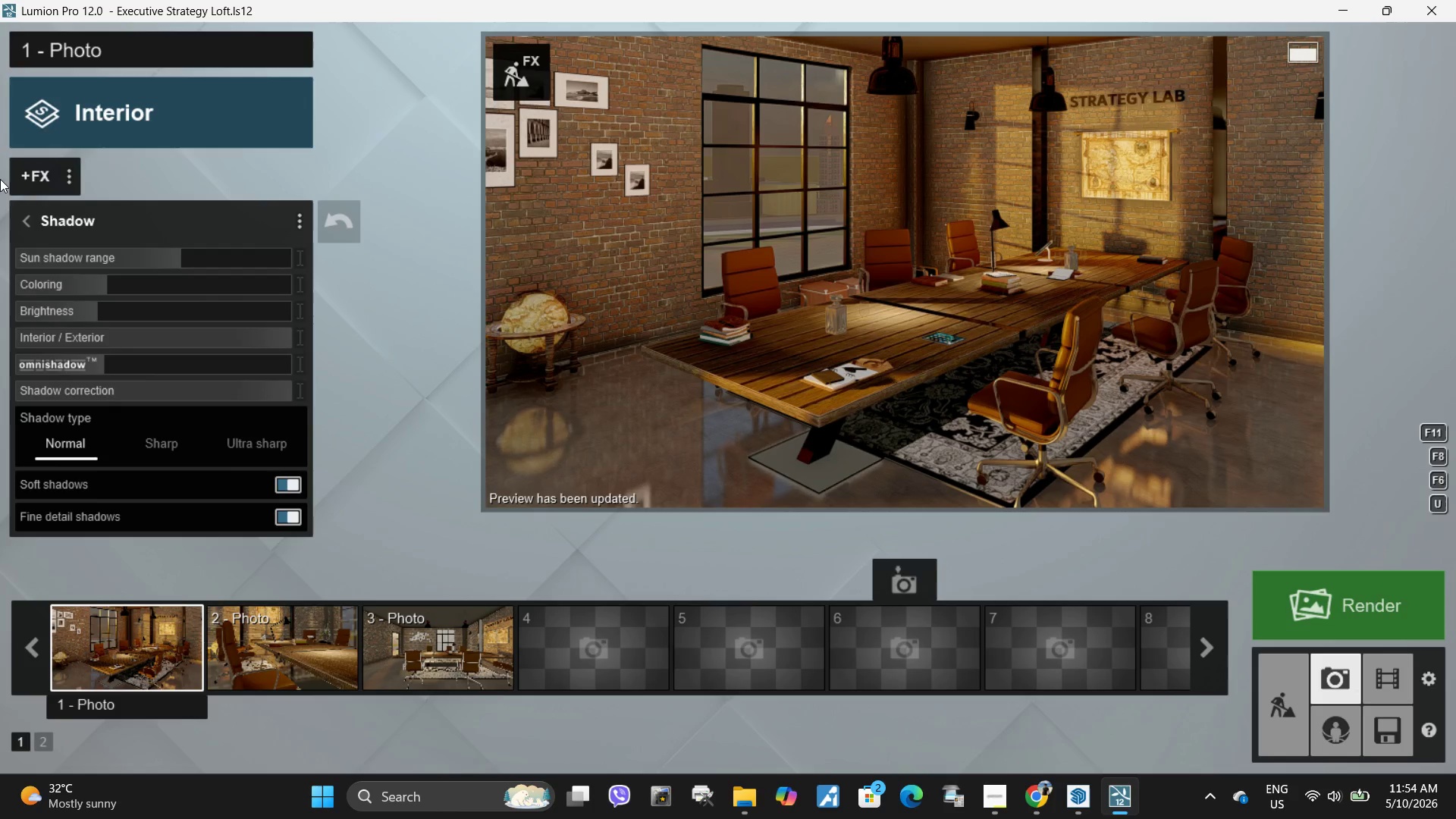 
wait(7.59)
 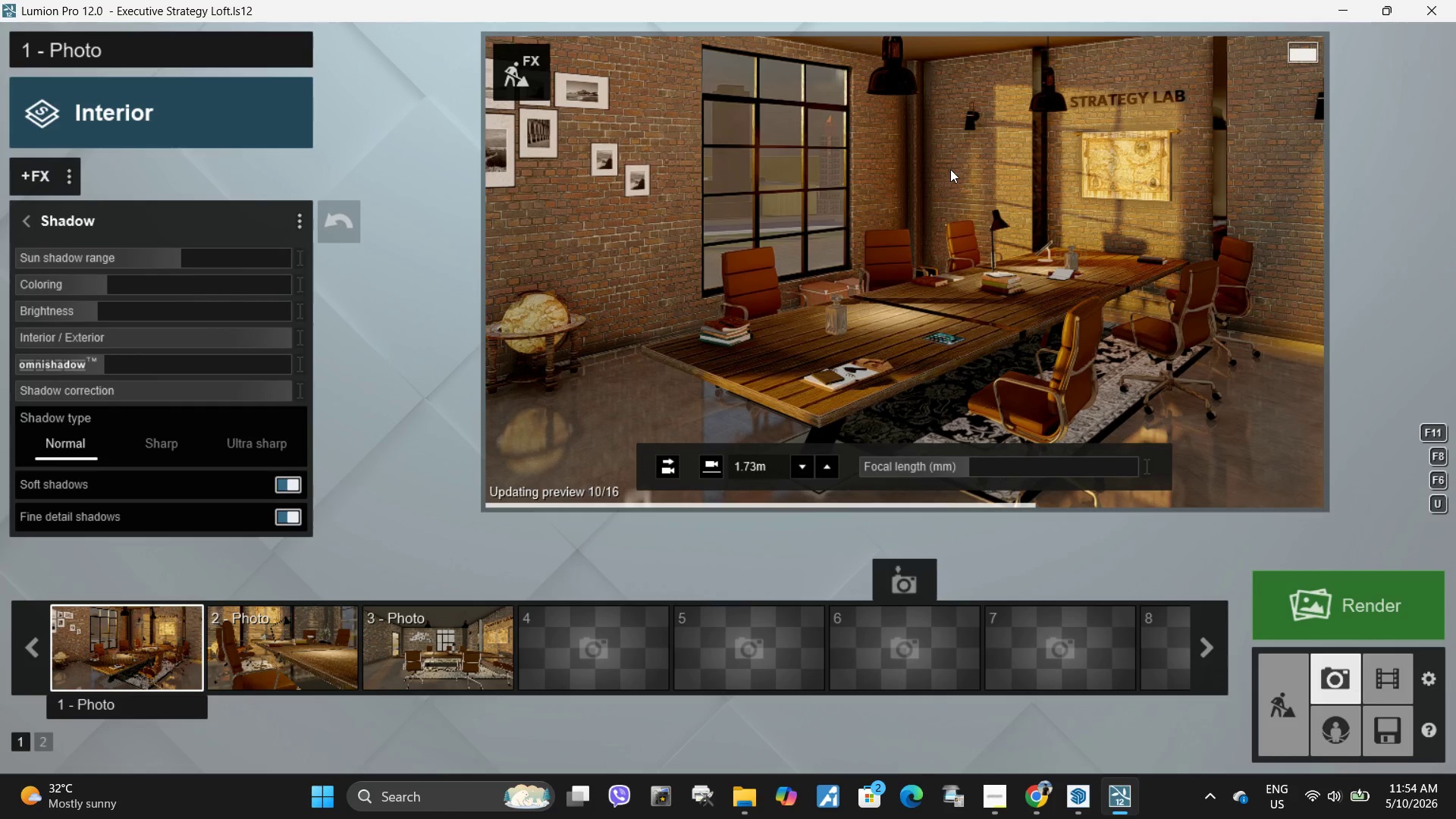 
left_click([155, 359])
 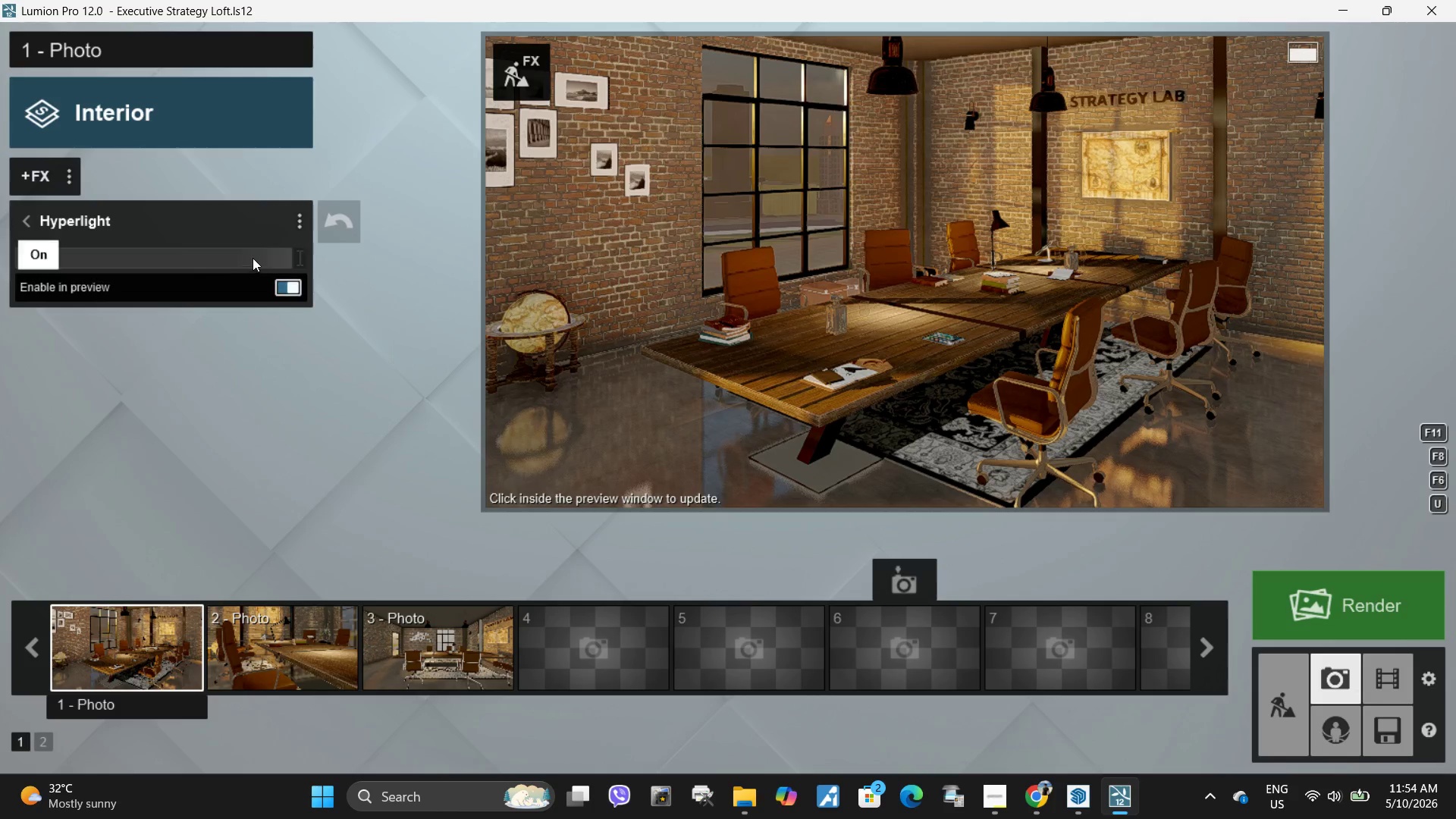 
left_click_drag(start_coordinate=[264, 257], to_coordinate=[2, 265])
 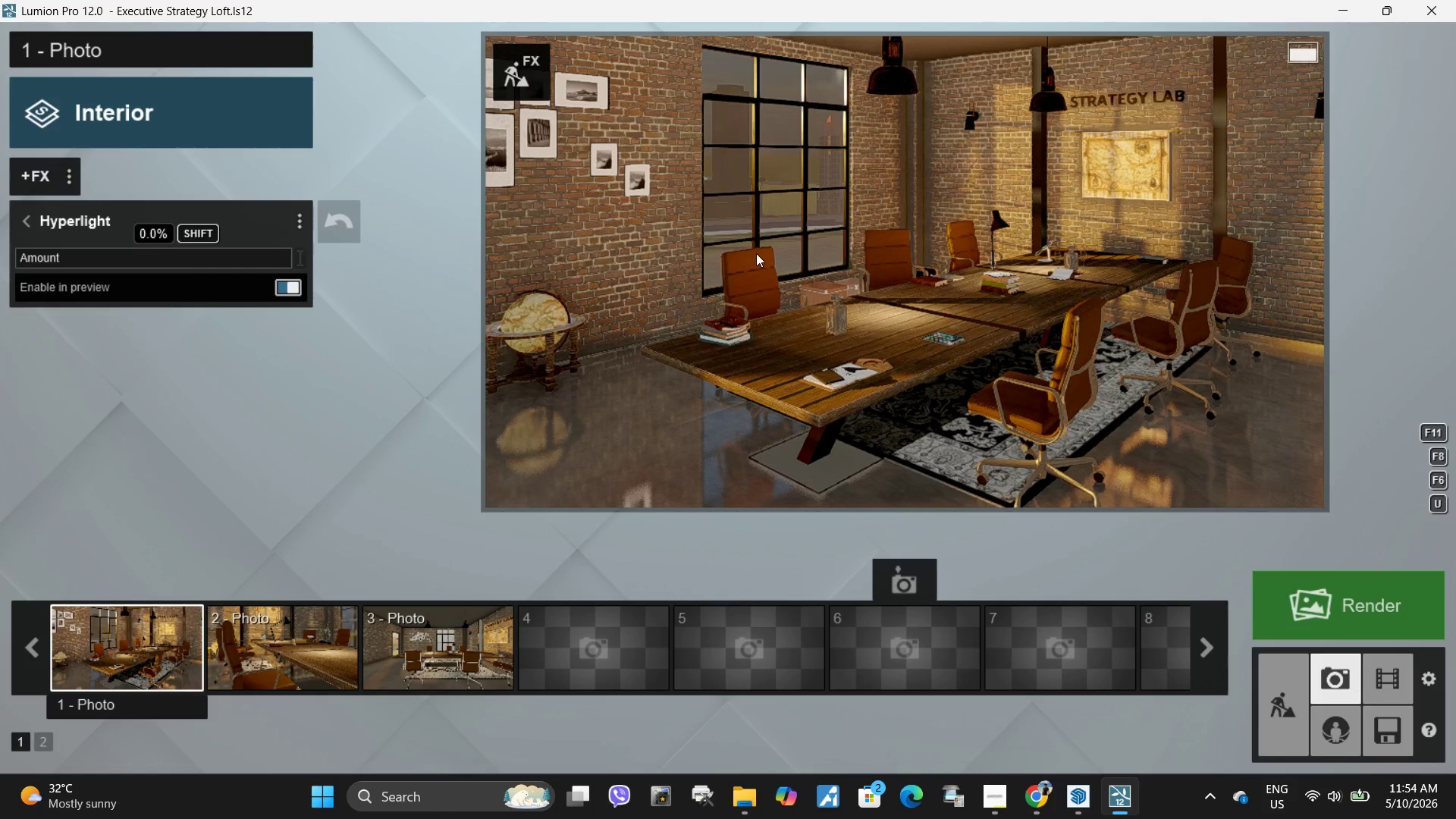 
left_click([756, 253])
 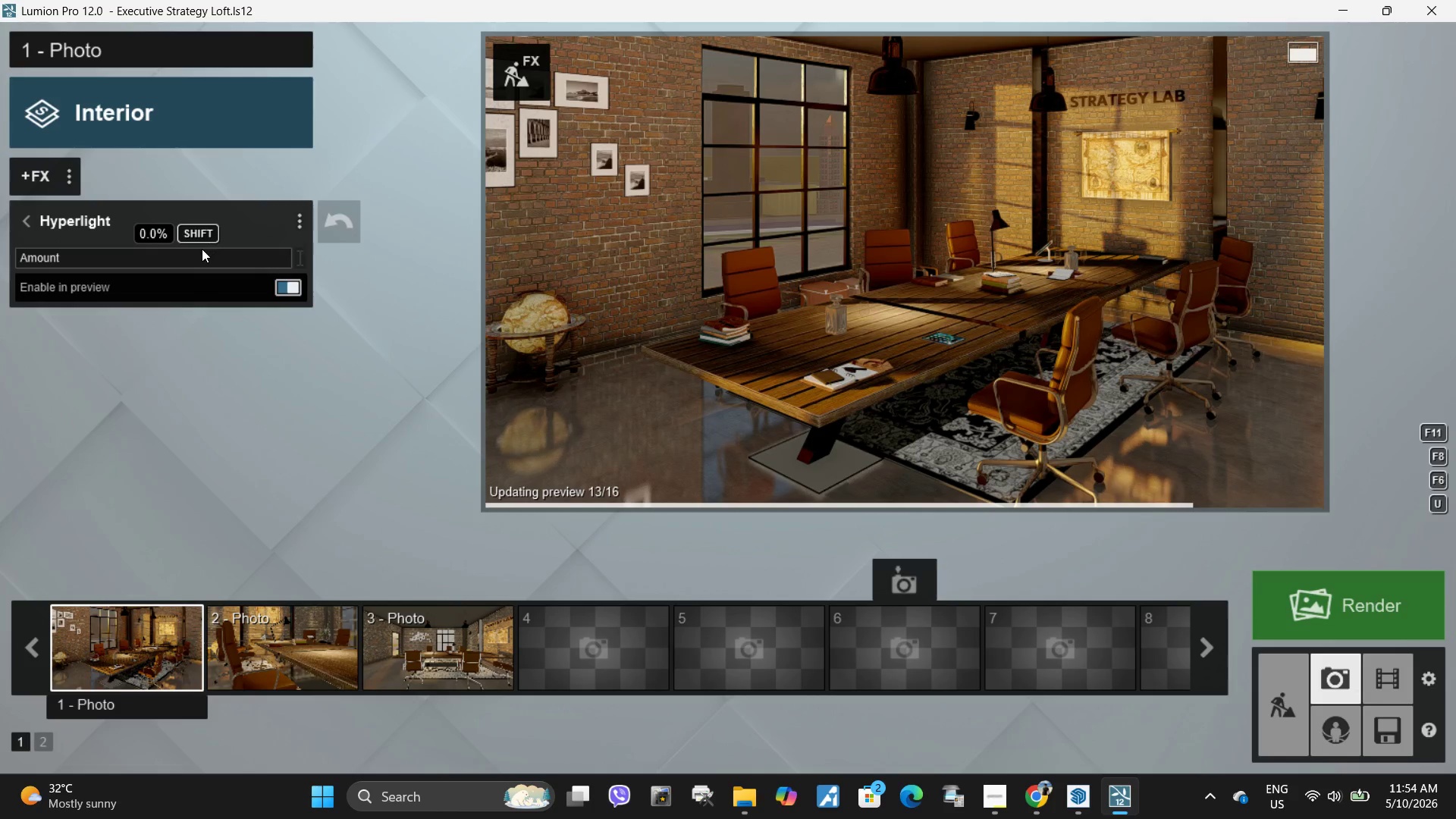 
left_click([145, 256])
 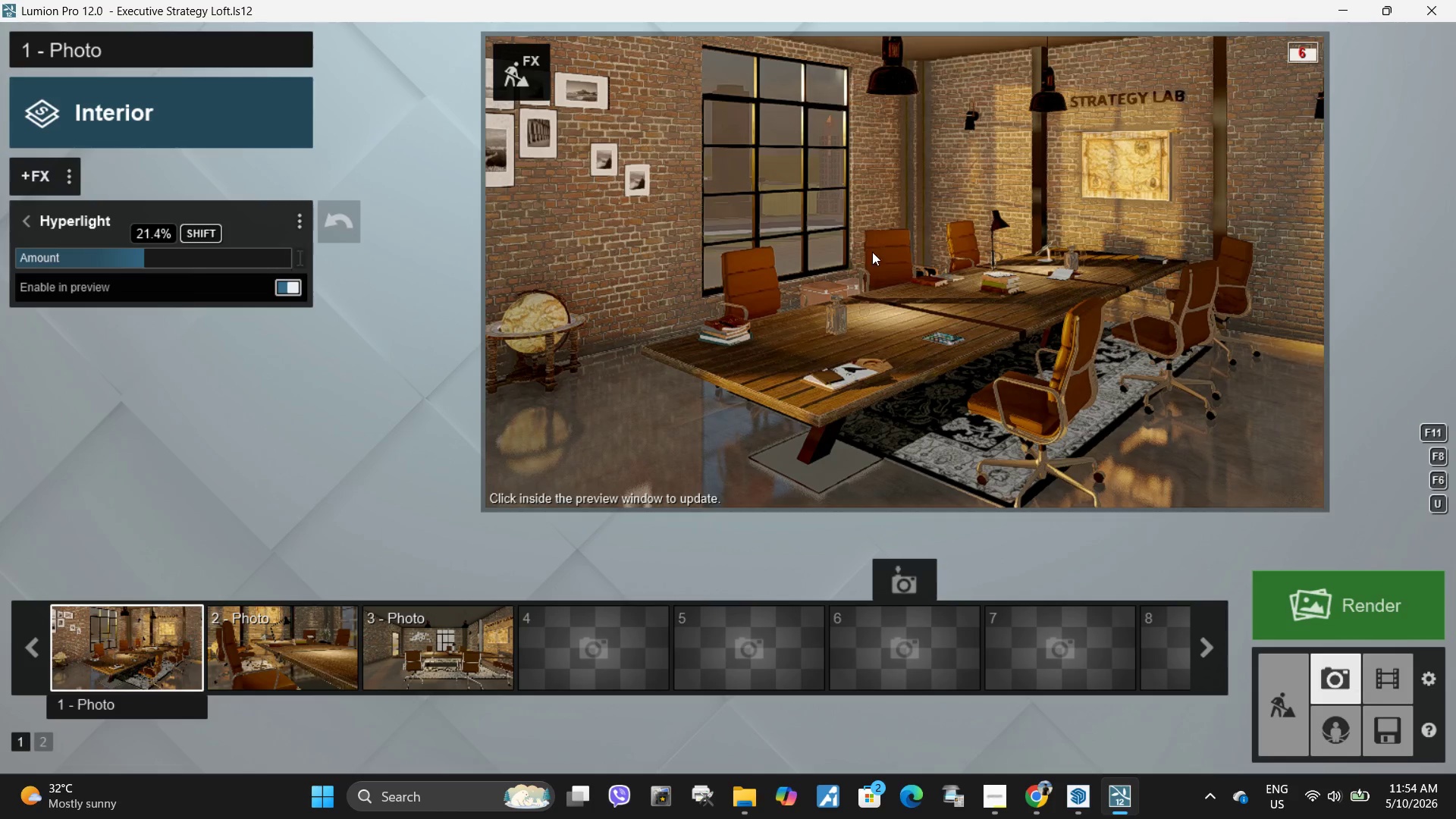 
left_click([877, 251])
 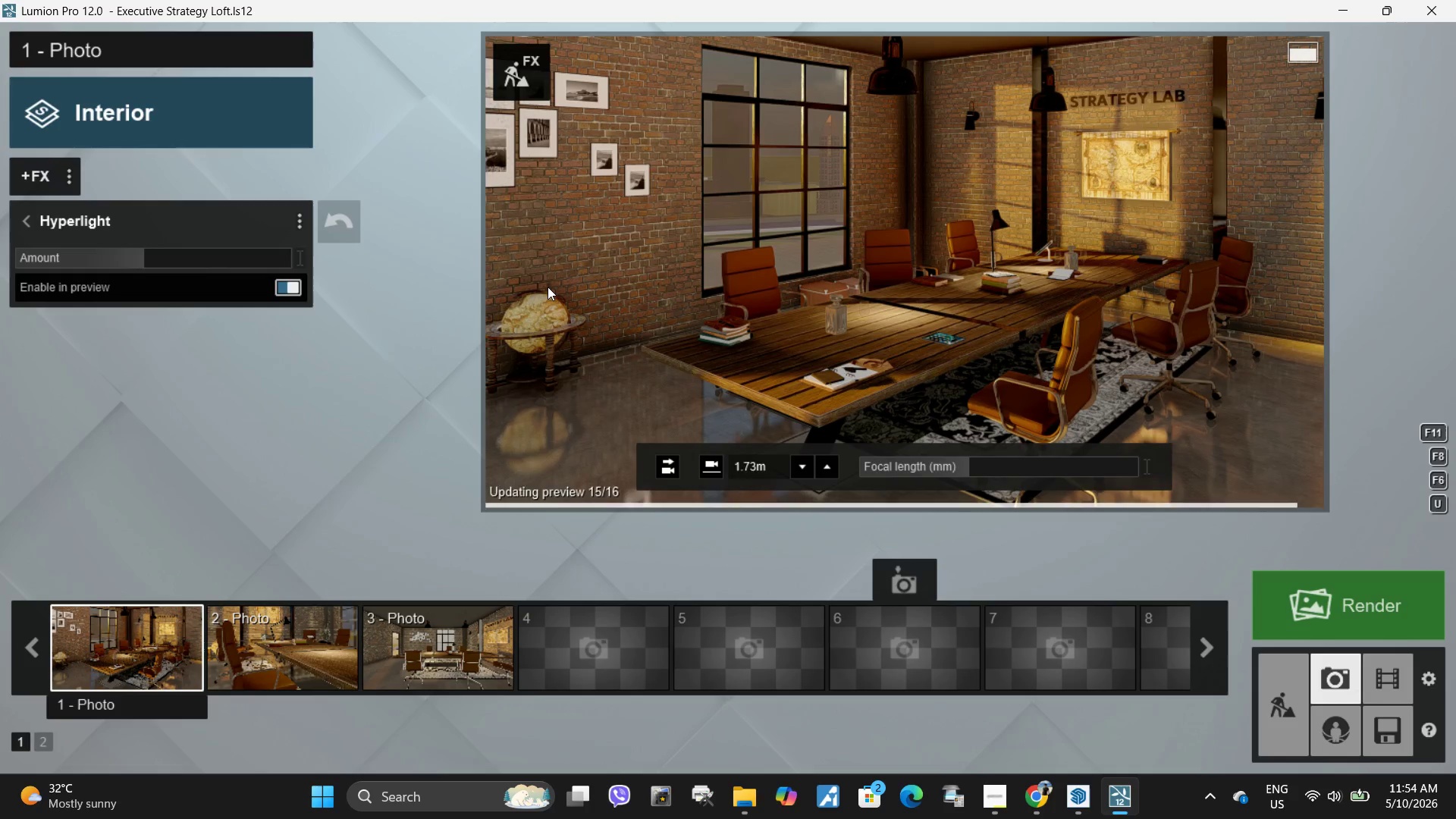 
left_click([23, 215])
 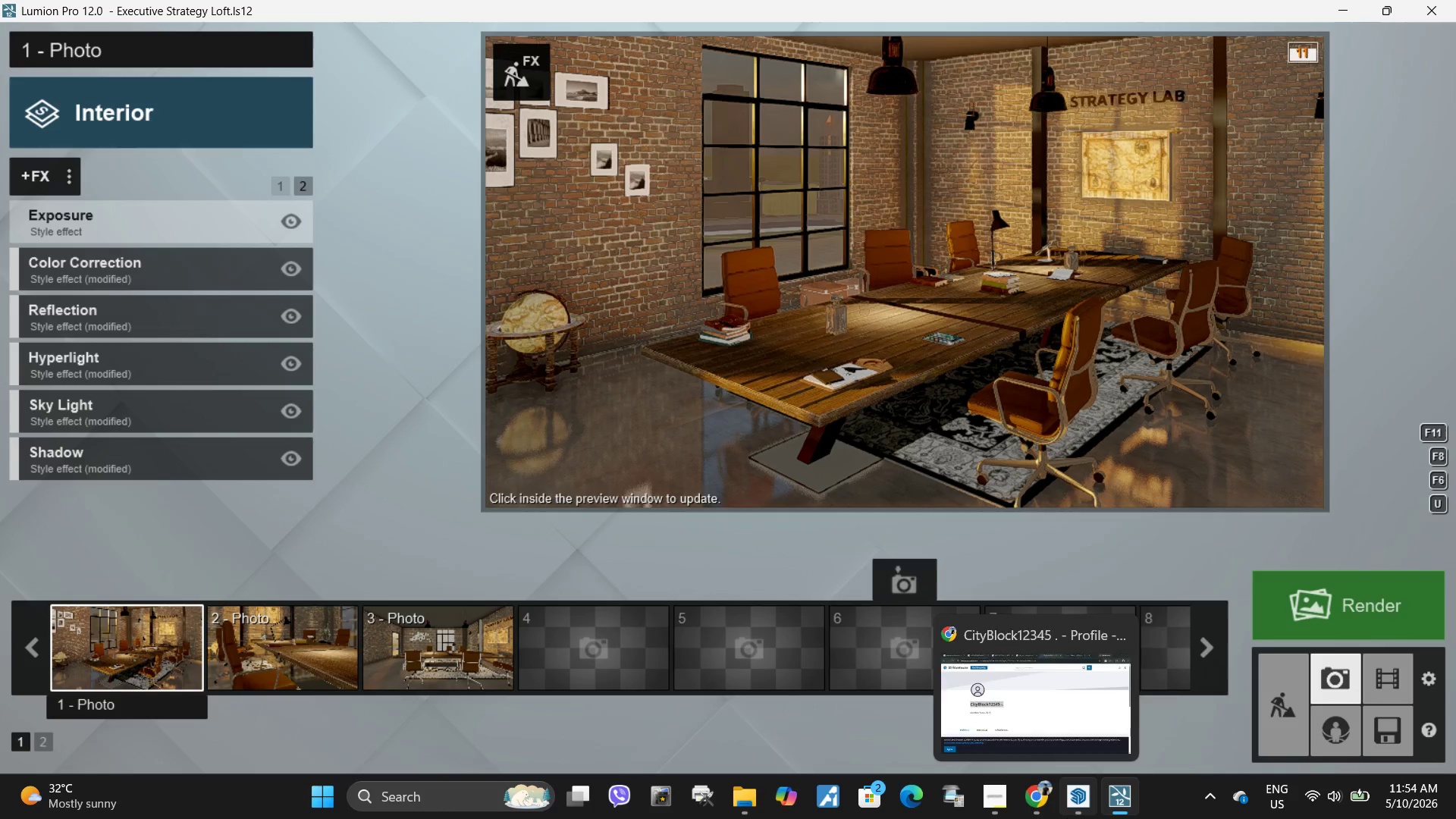 
mouse_move([1015, 682])
 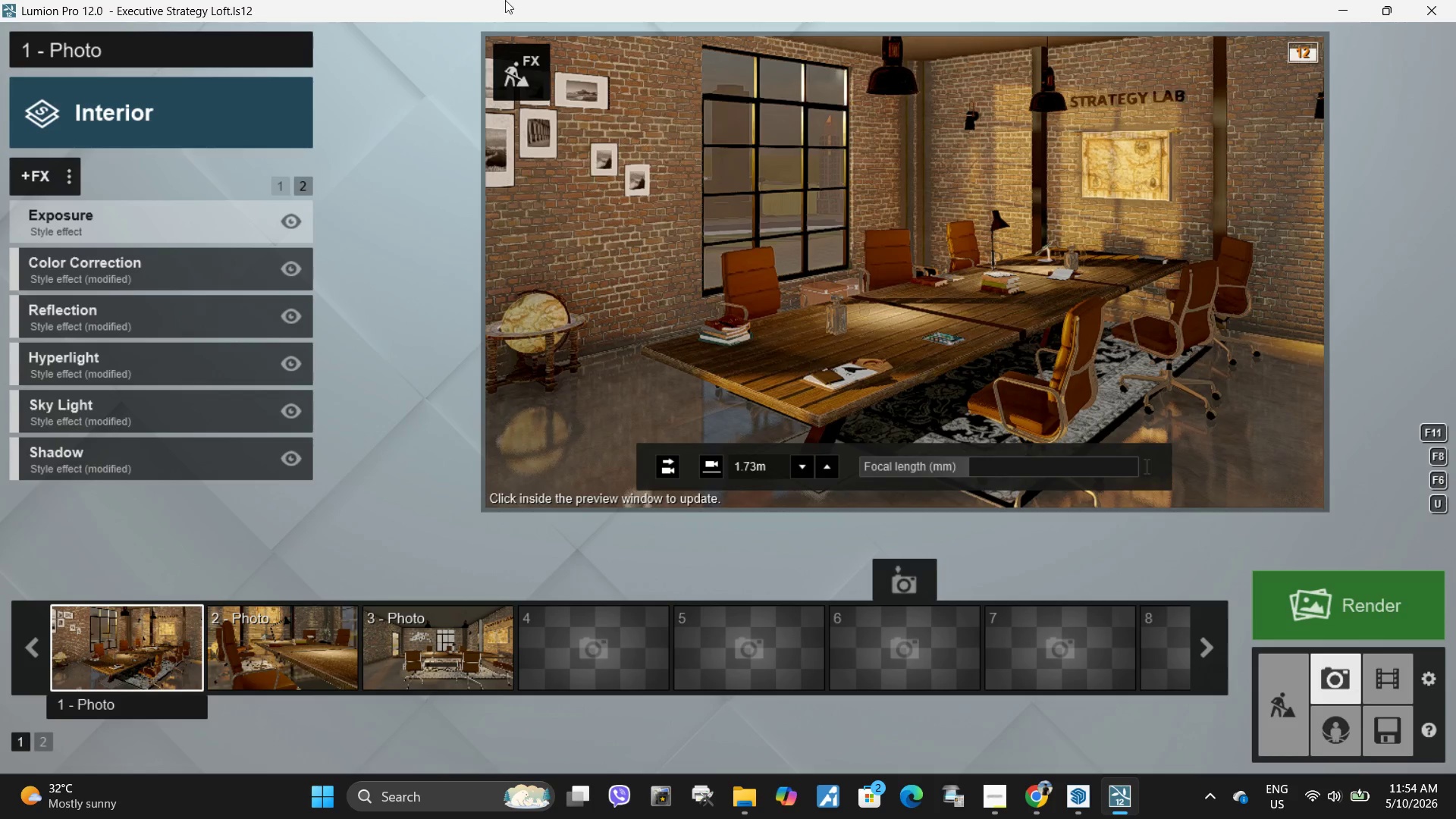 
left_click([519, 71])
 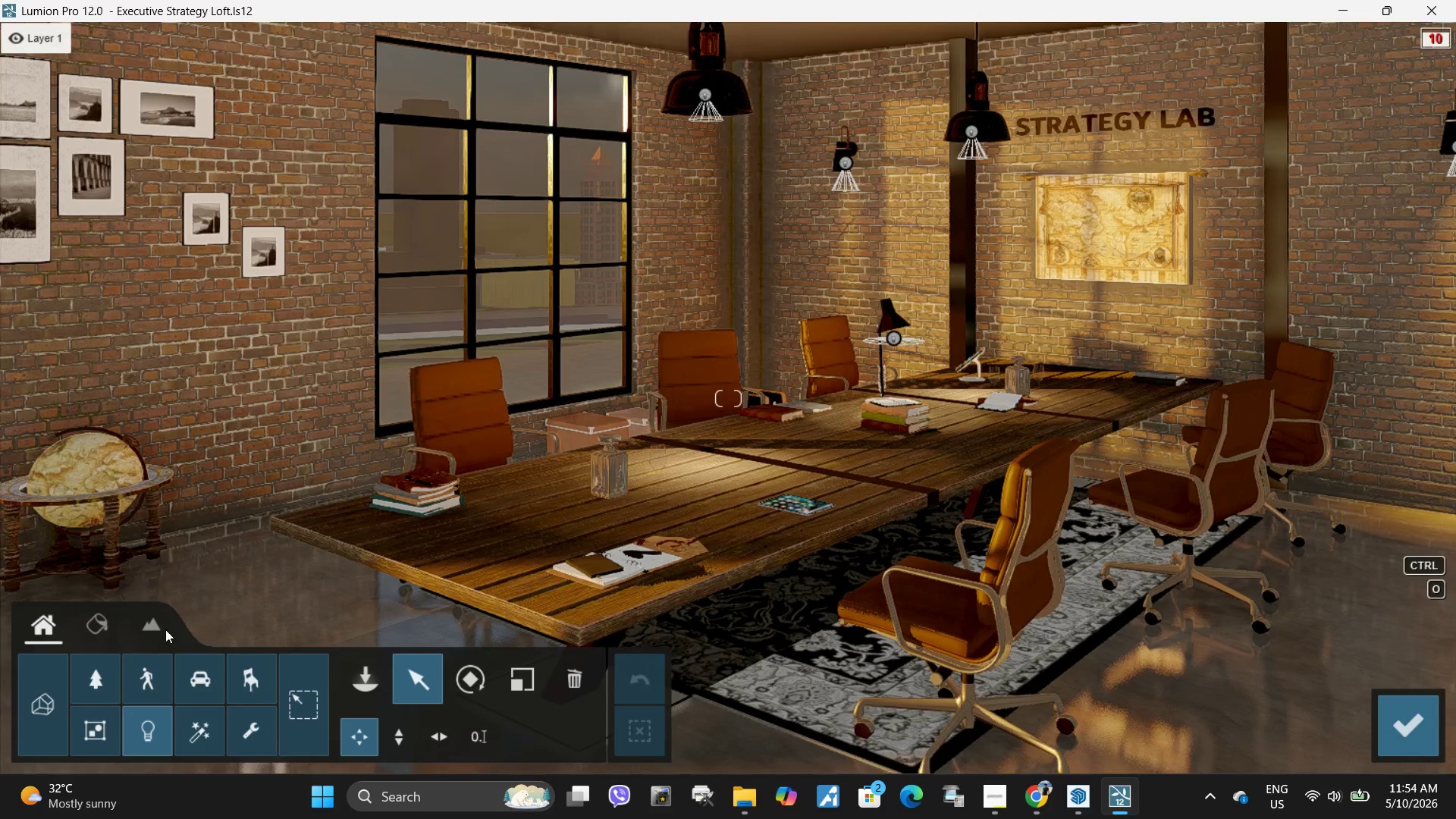 
left_click([95, 629])
 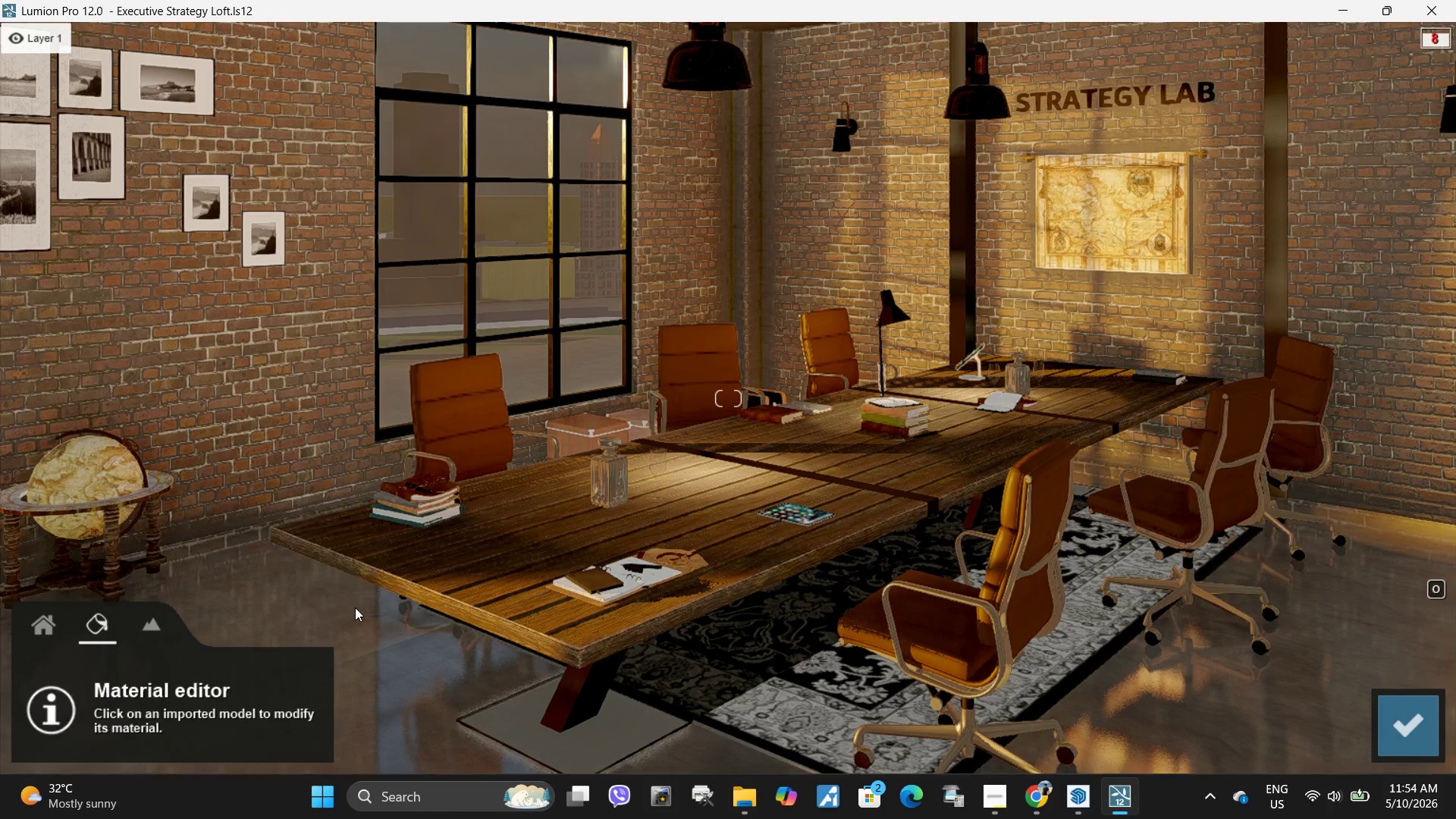 
left_click([322, 601])
 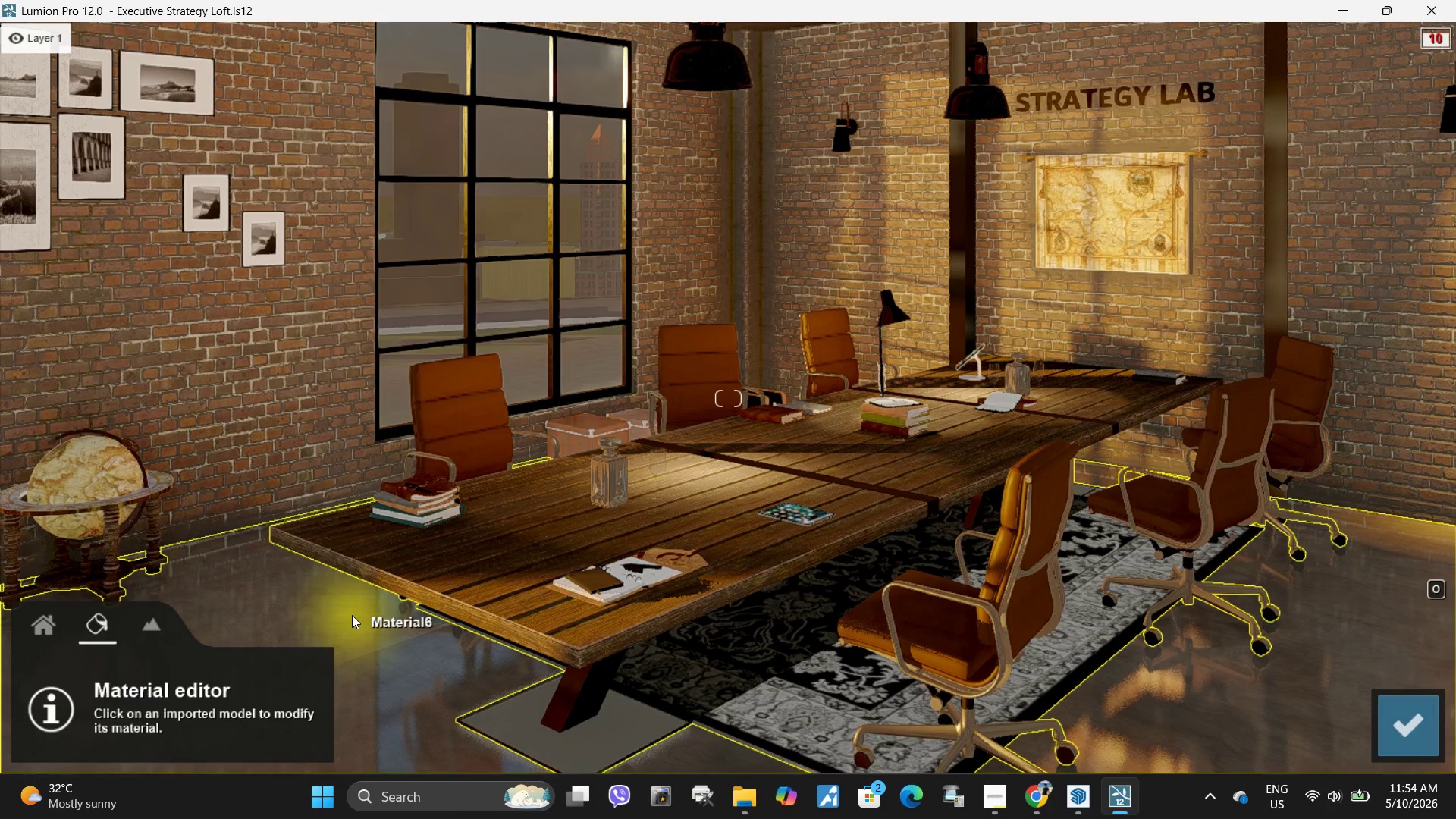 
left_click([350, 617])
 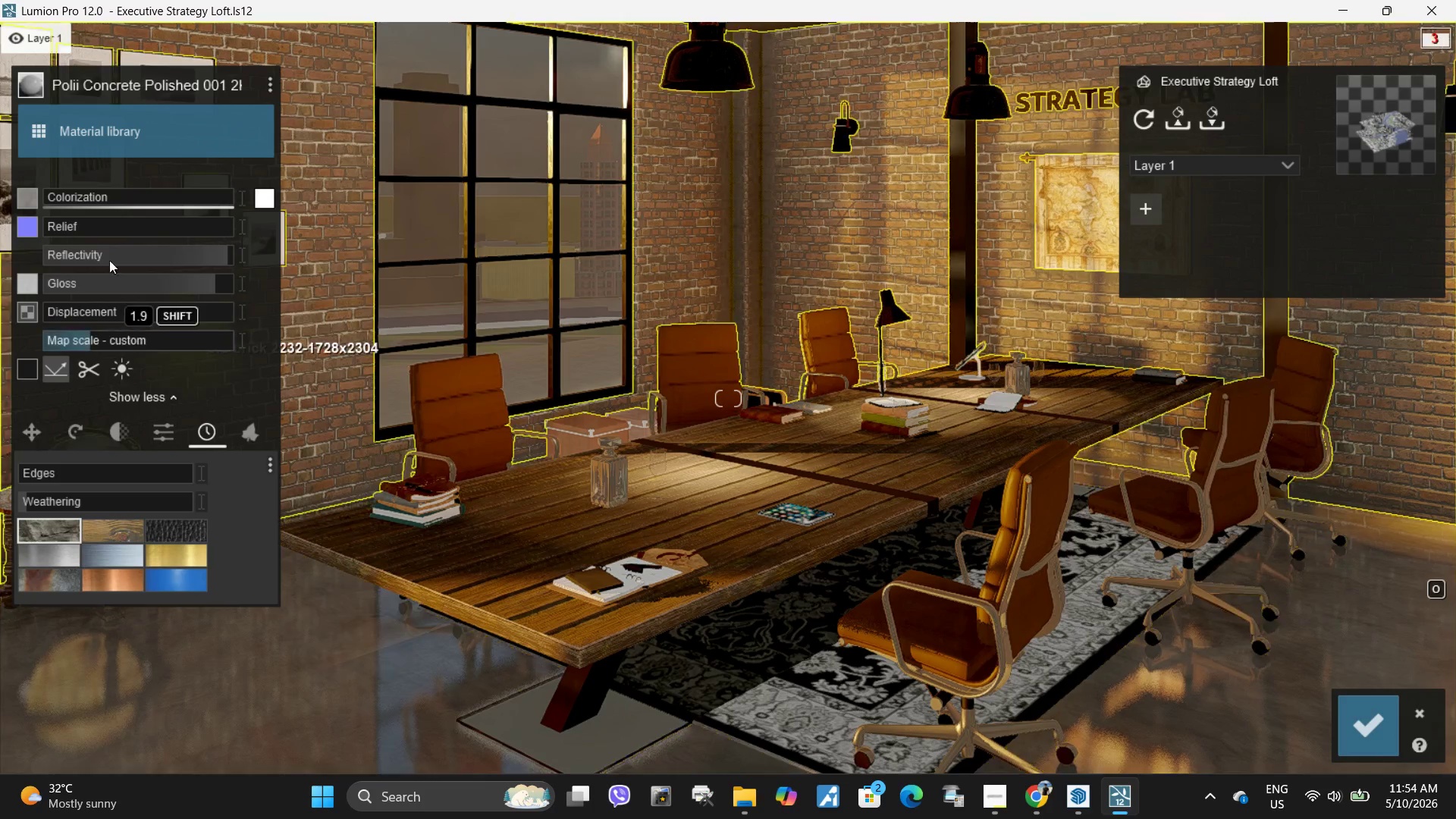 
left_click_drag(start_coordinate=[85, 231], to_coordinate=[80, 224])
 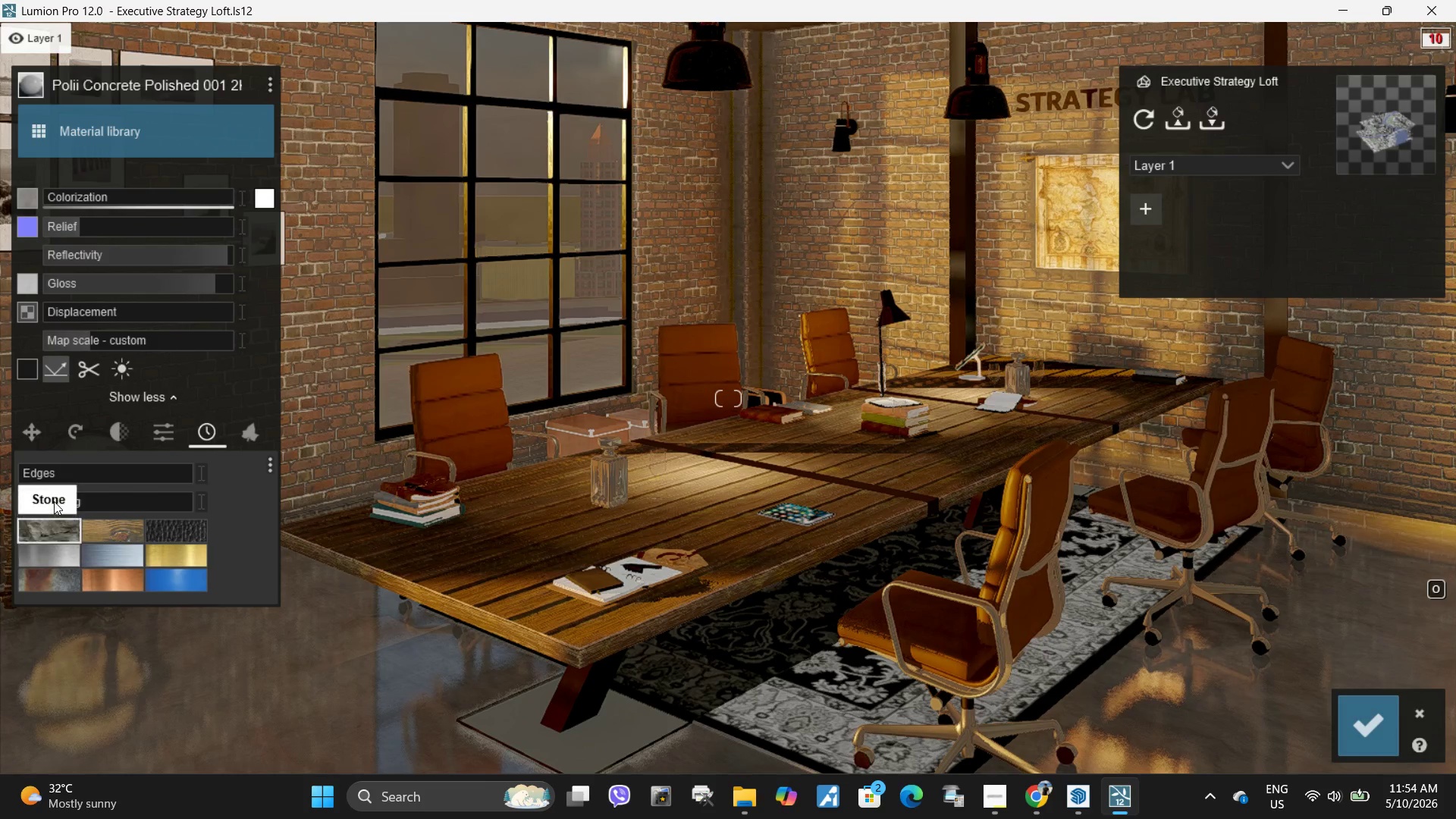 
left_click_drag(start_coordinate=[54, 501], to_coordinate=[67, 503])
 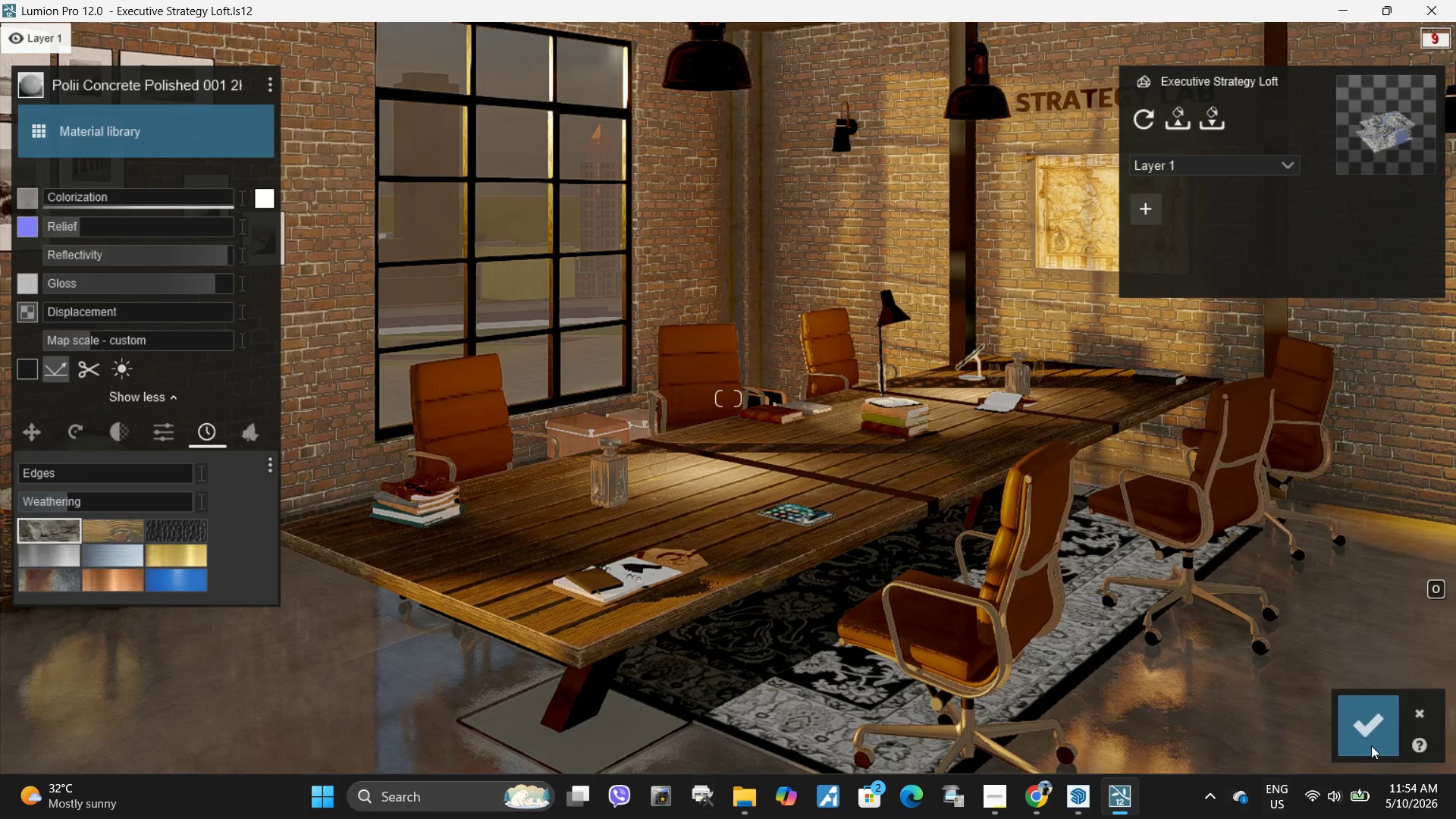 
left_click([1363, 739])
 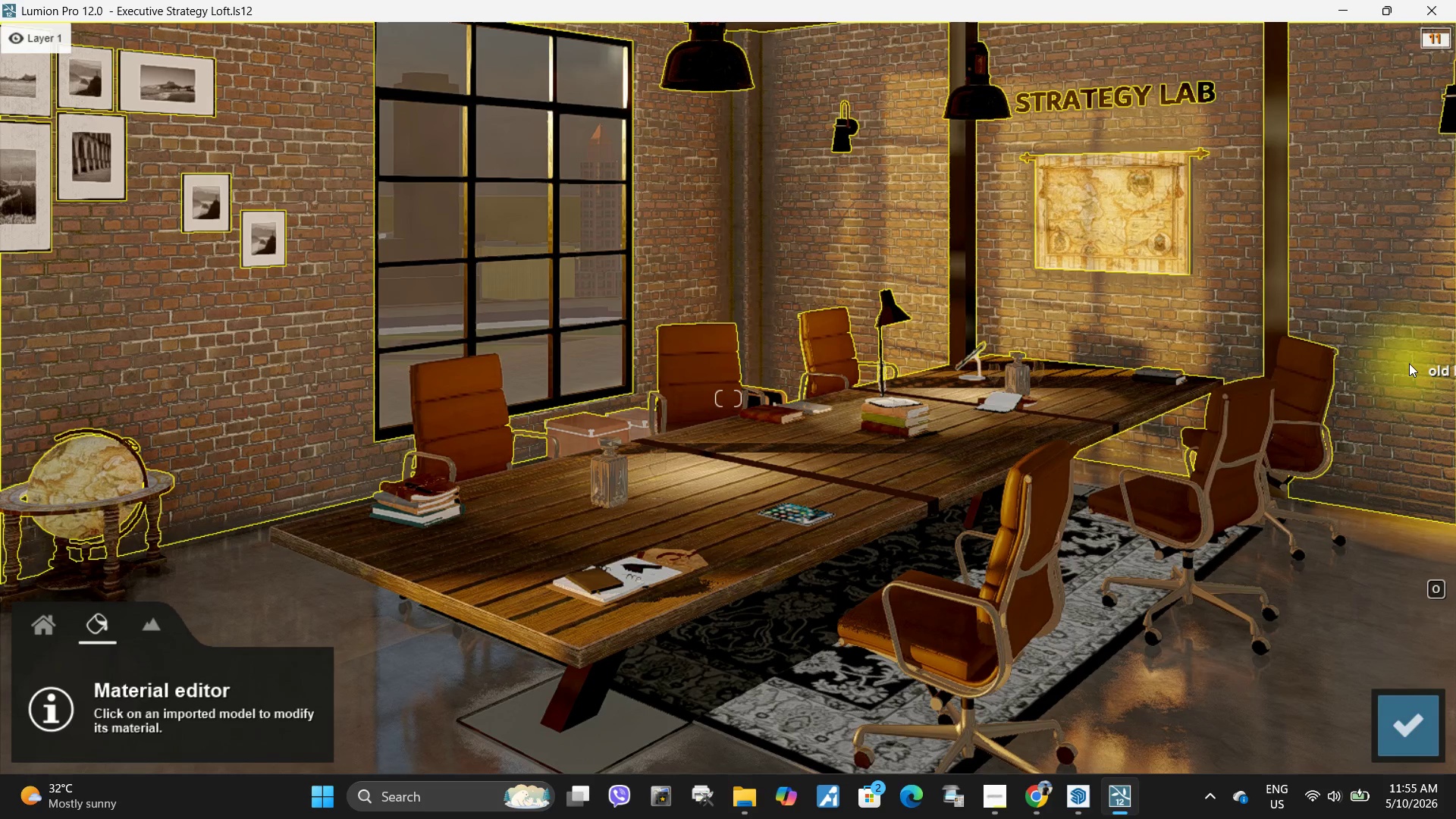 
left_click([1411, 736])
 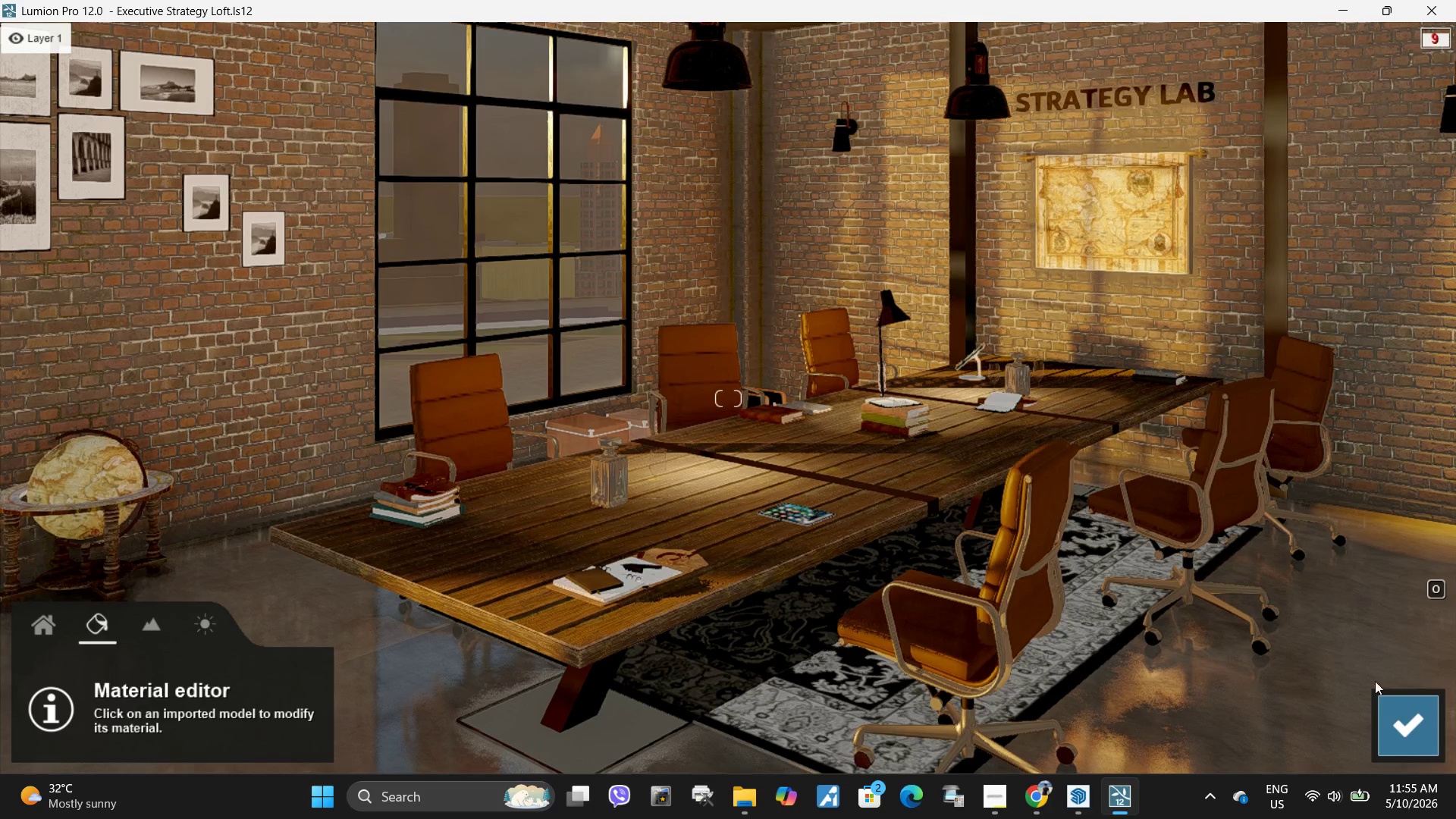 
left_click([1046, 242])
 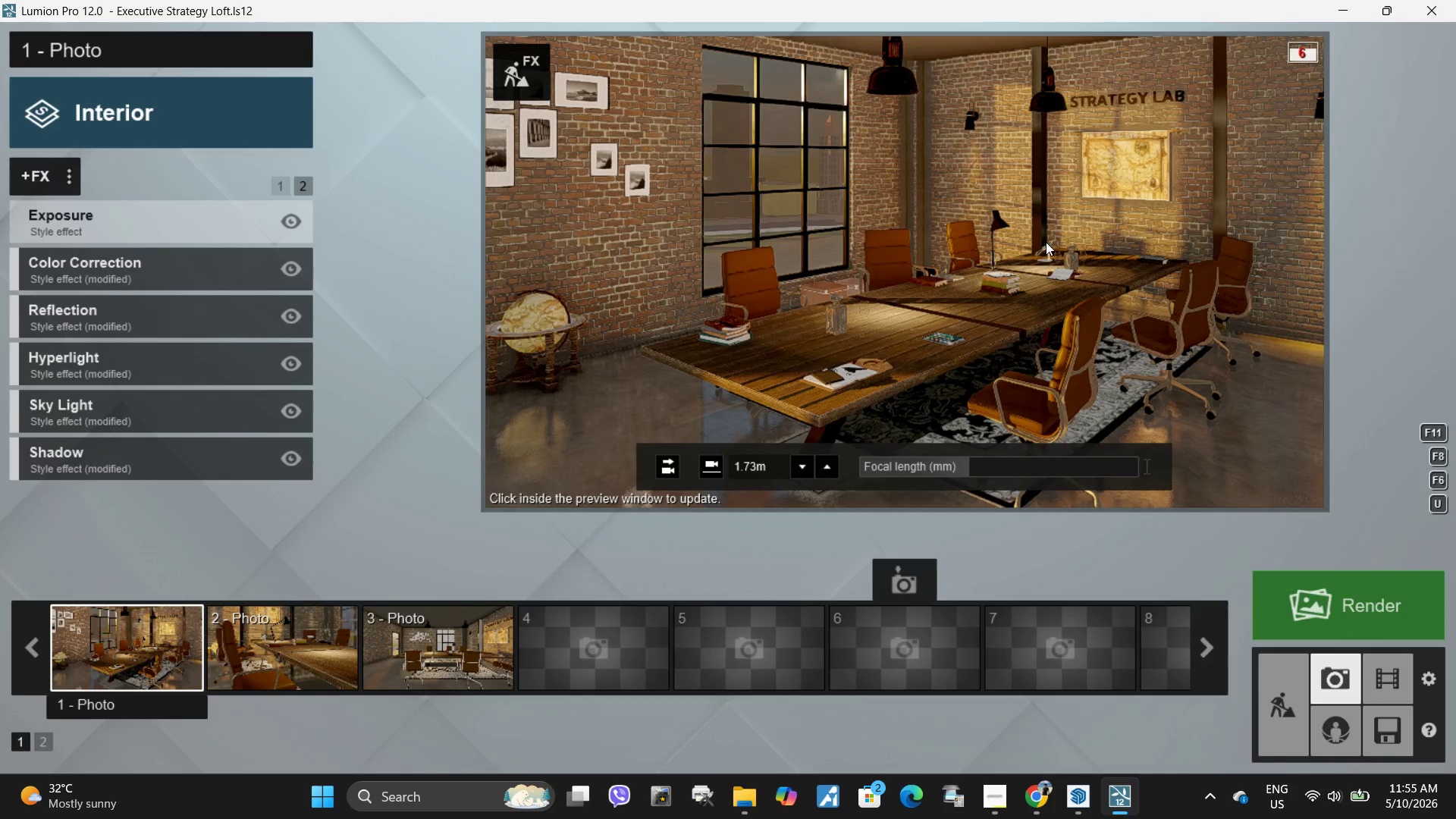 
double_click([1046, 242])
 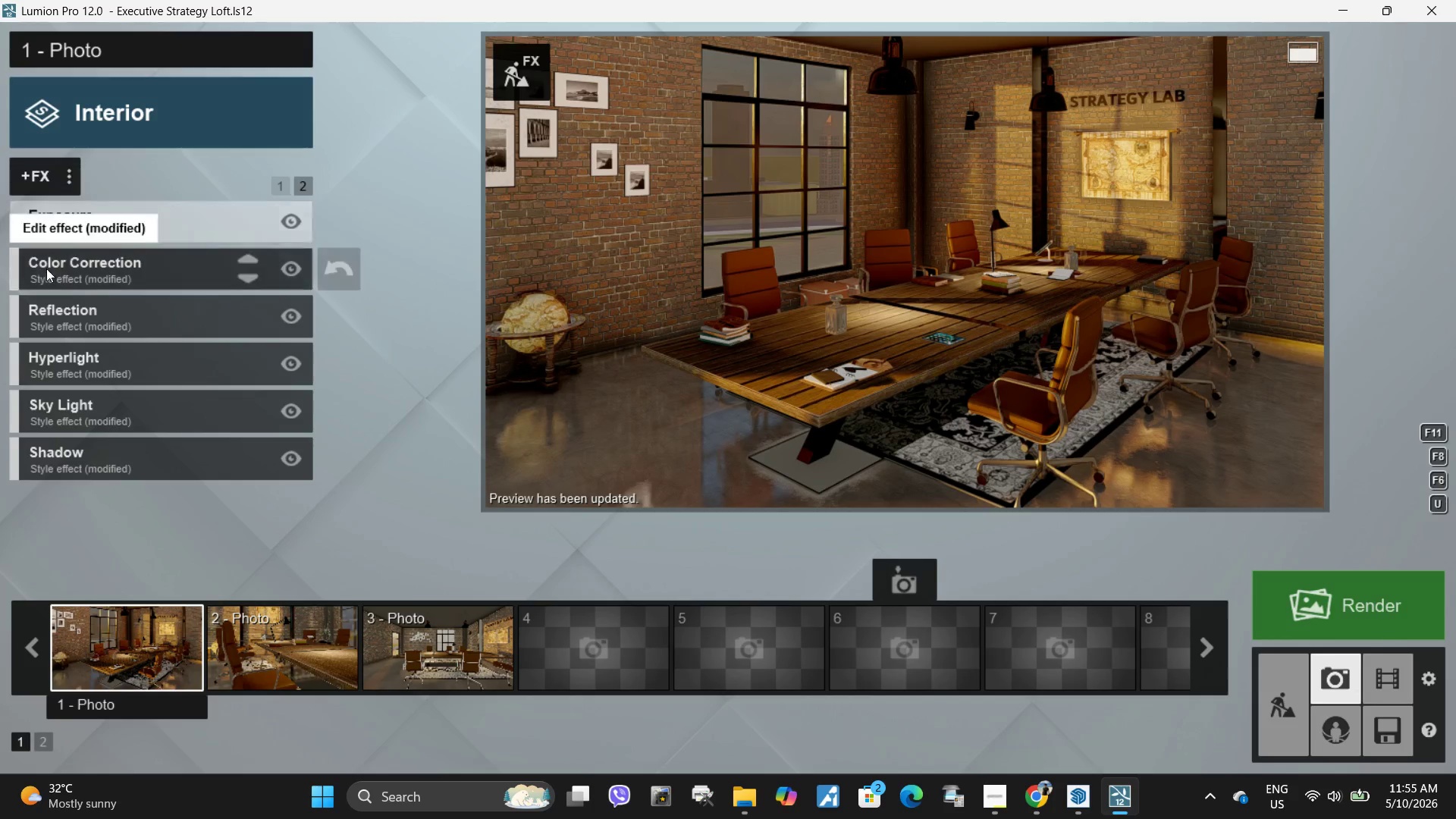 
wait(7.86)
 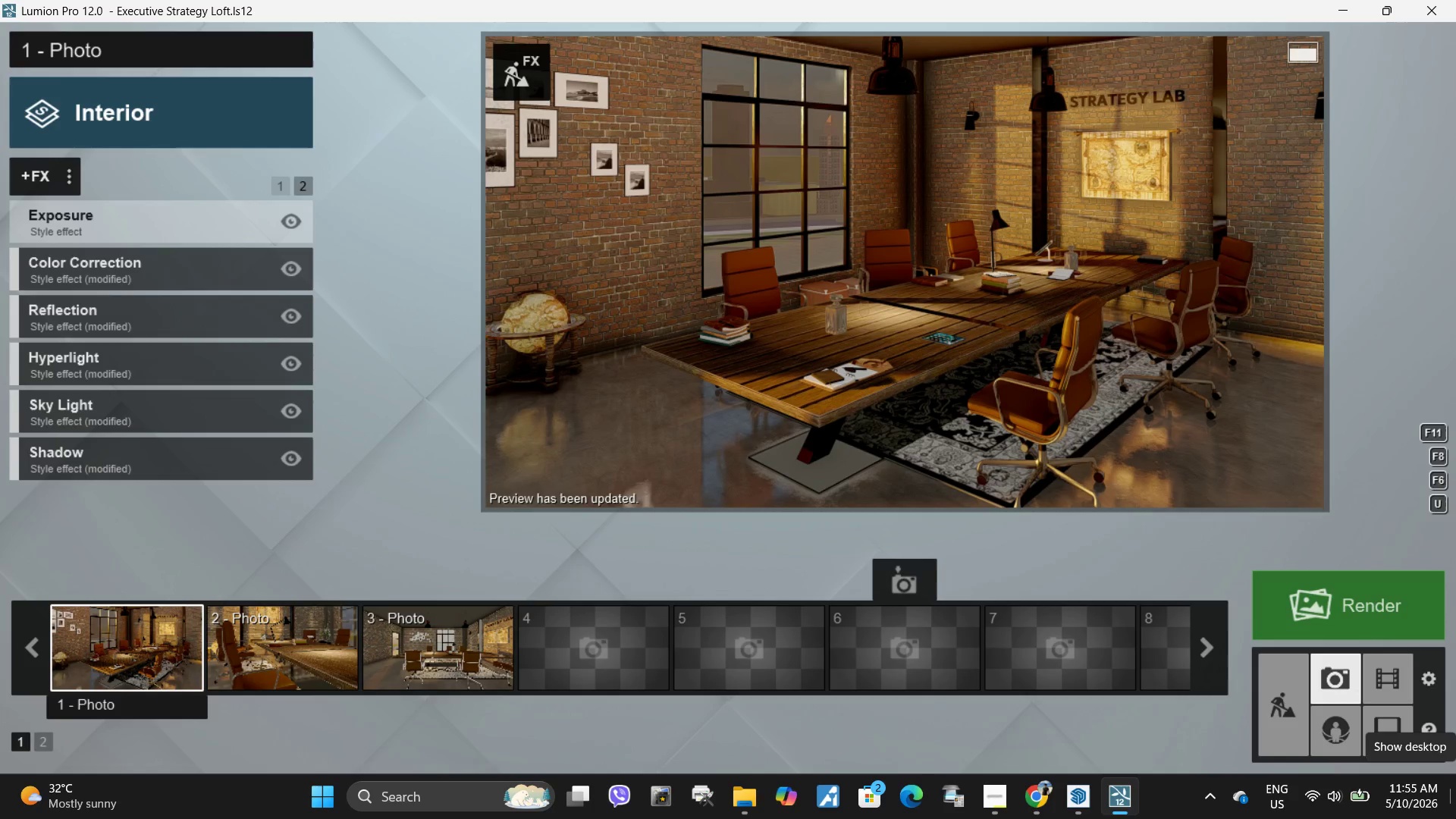 
left_click([995, 798])